 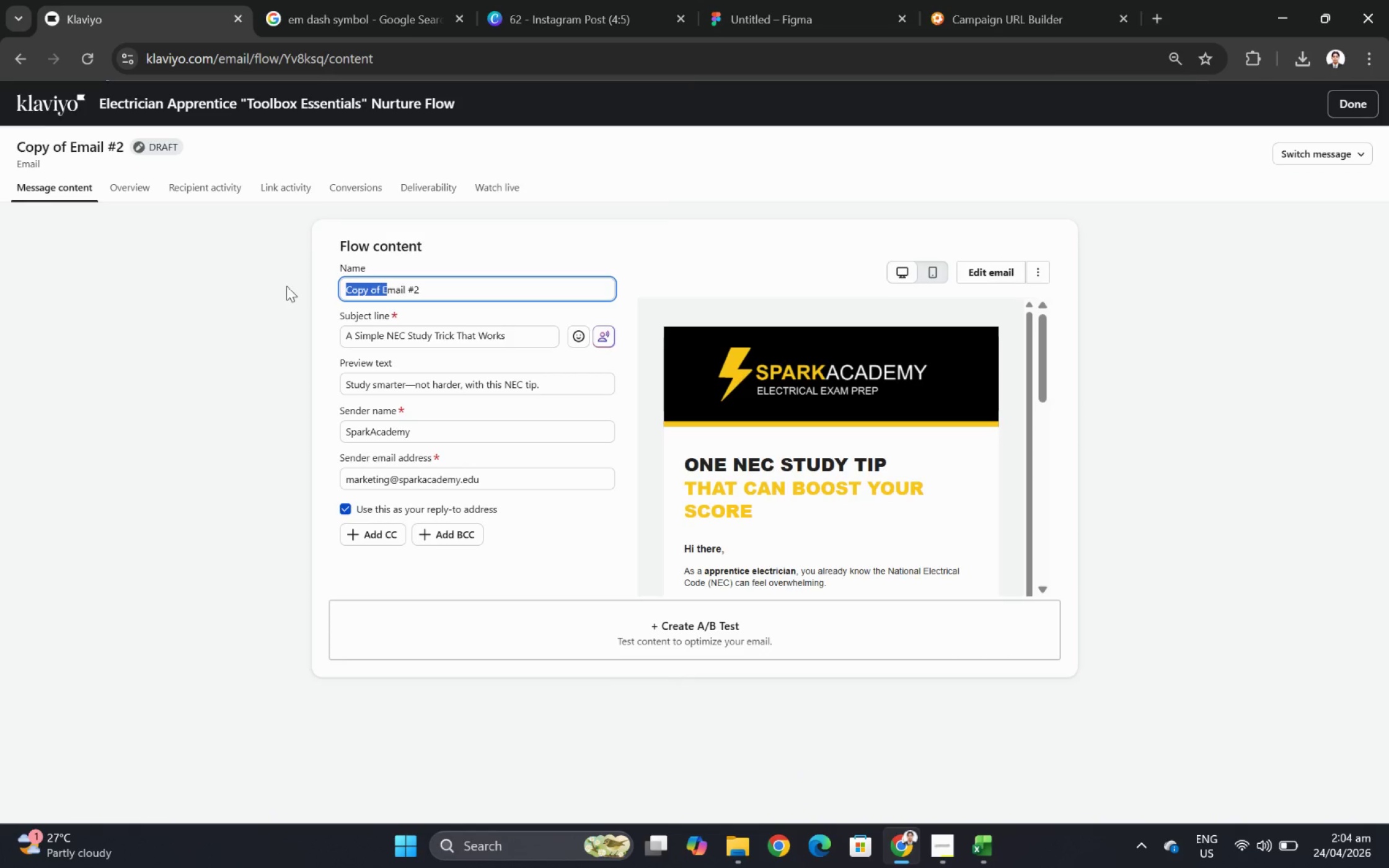 
key(Backspace)
 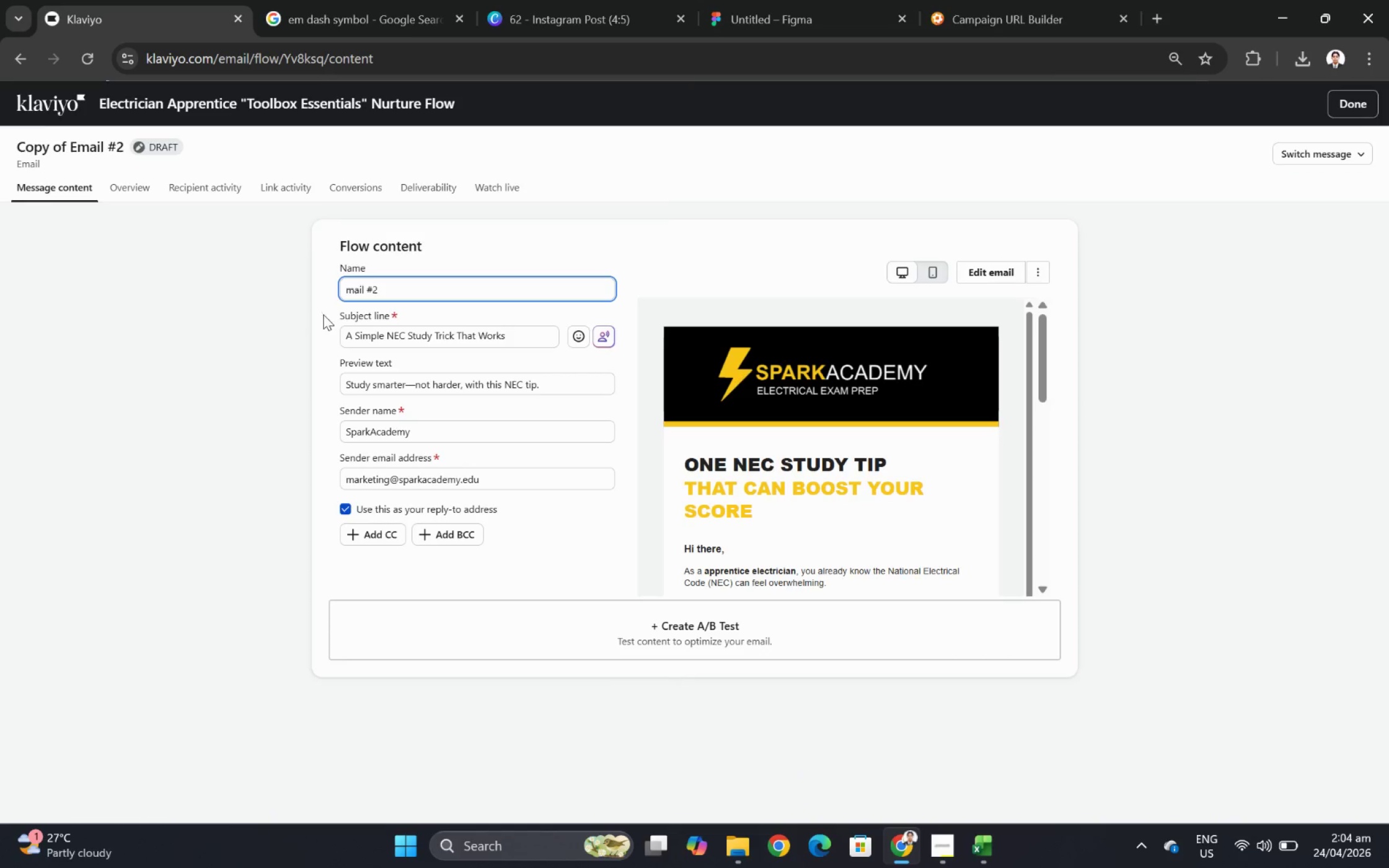 
key(Shift+E)
 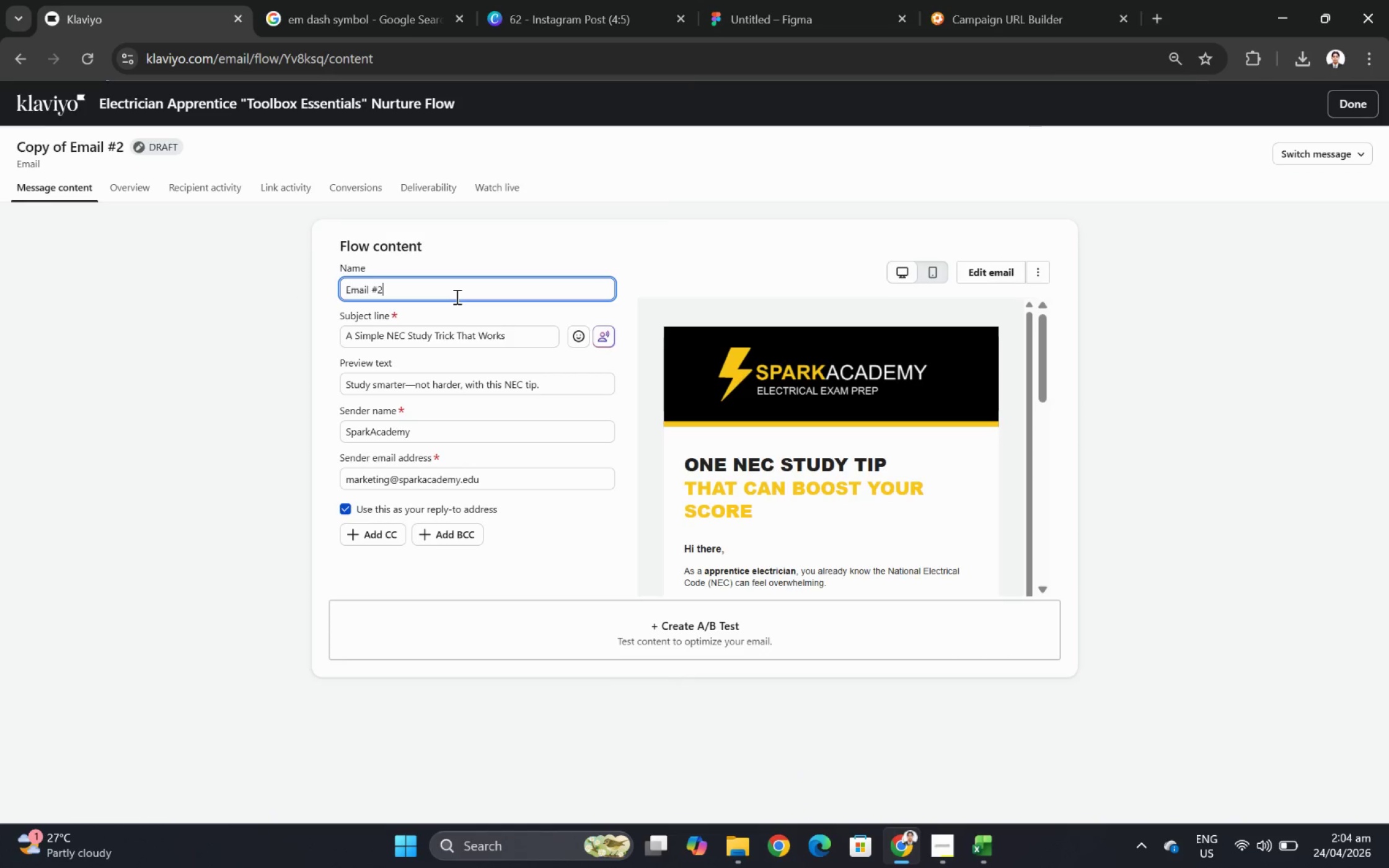 
left_click([456, 296])
 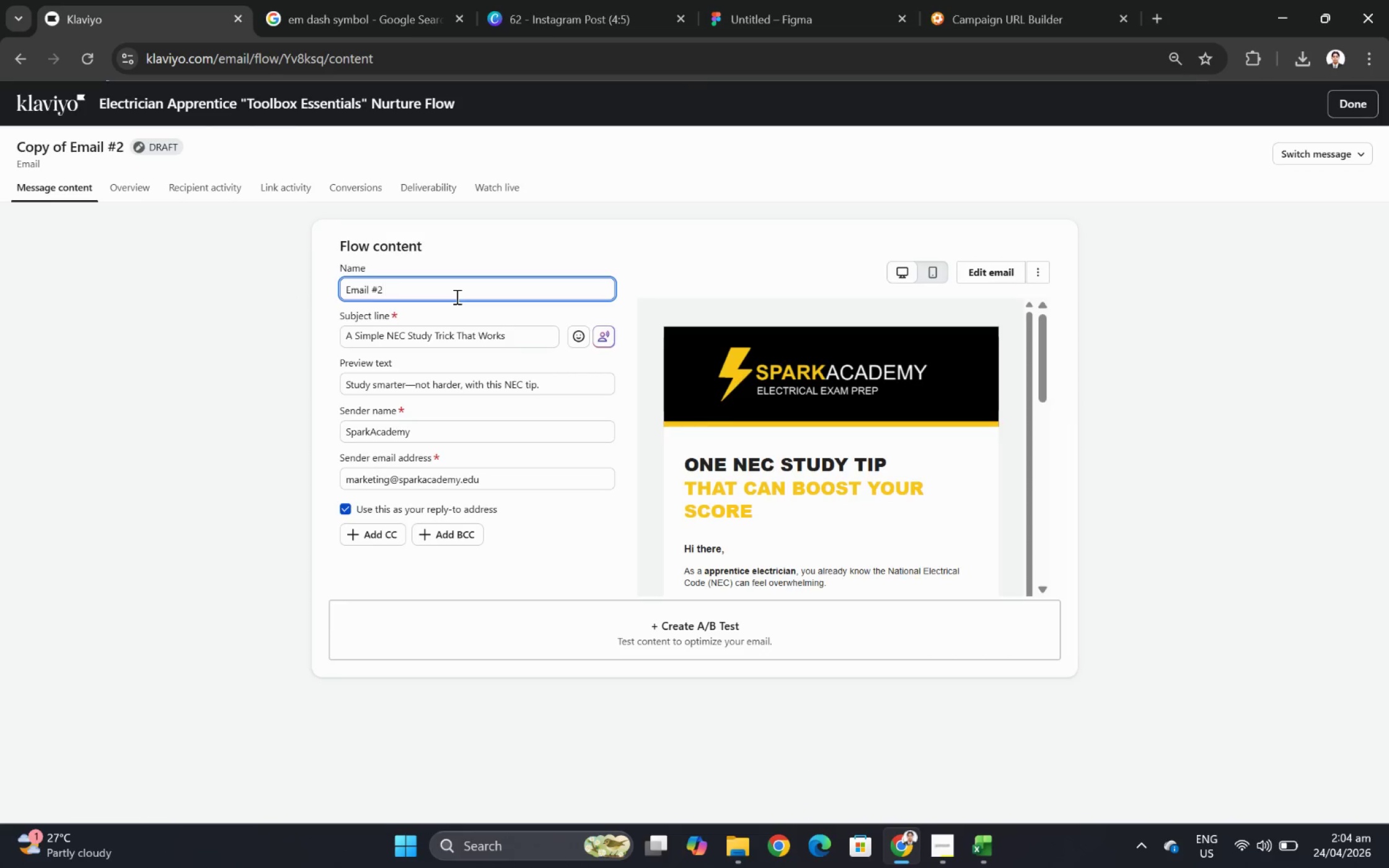 
type( Promotional)
 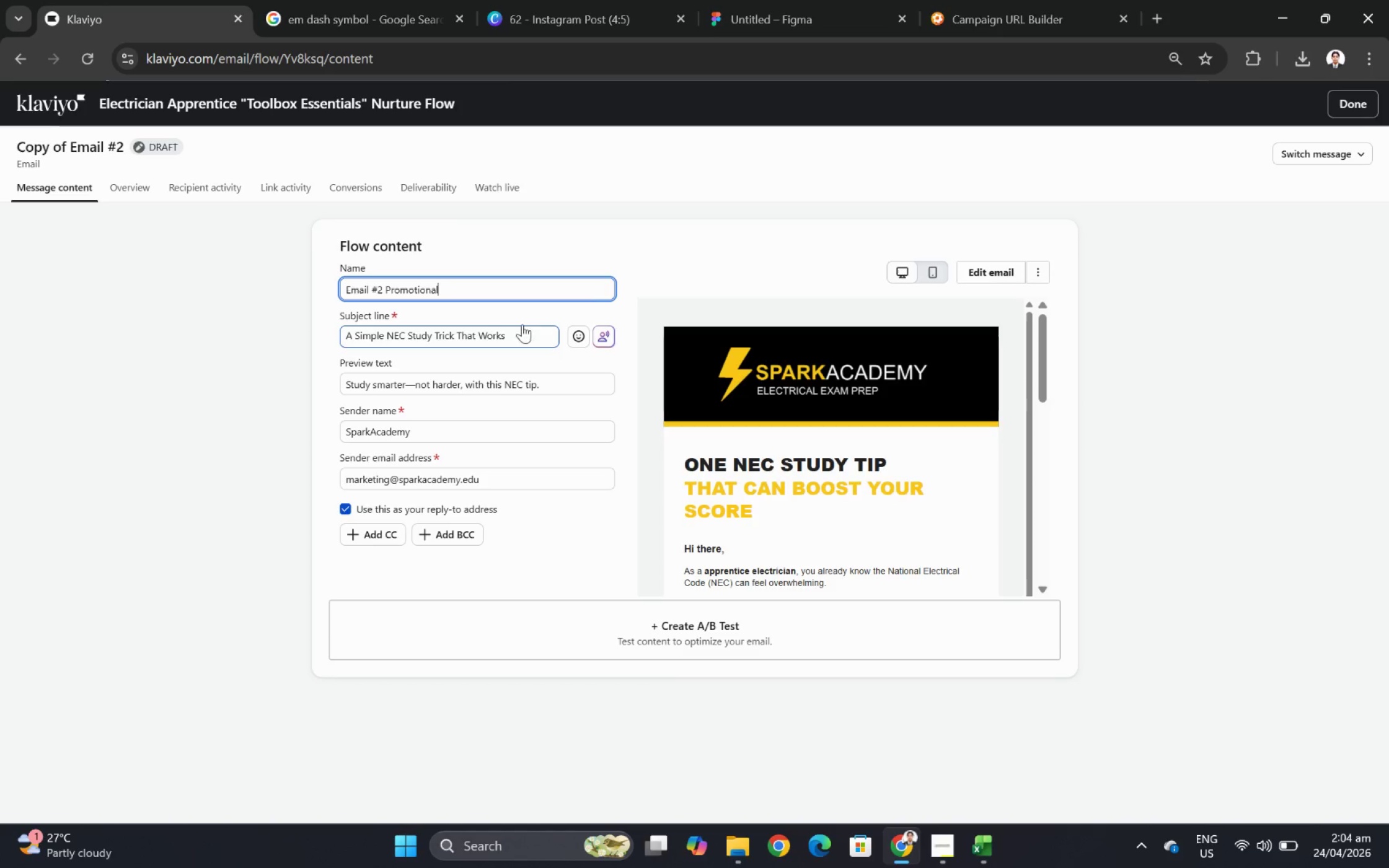 
double_click([518, 334])
 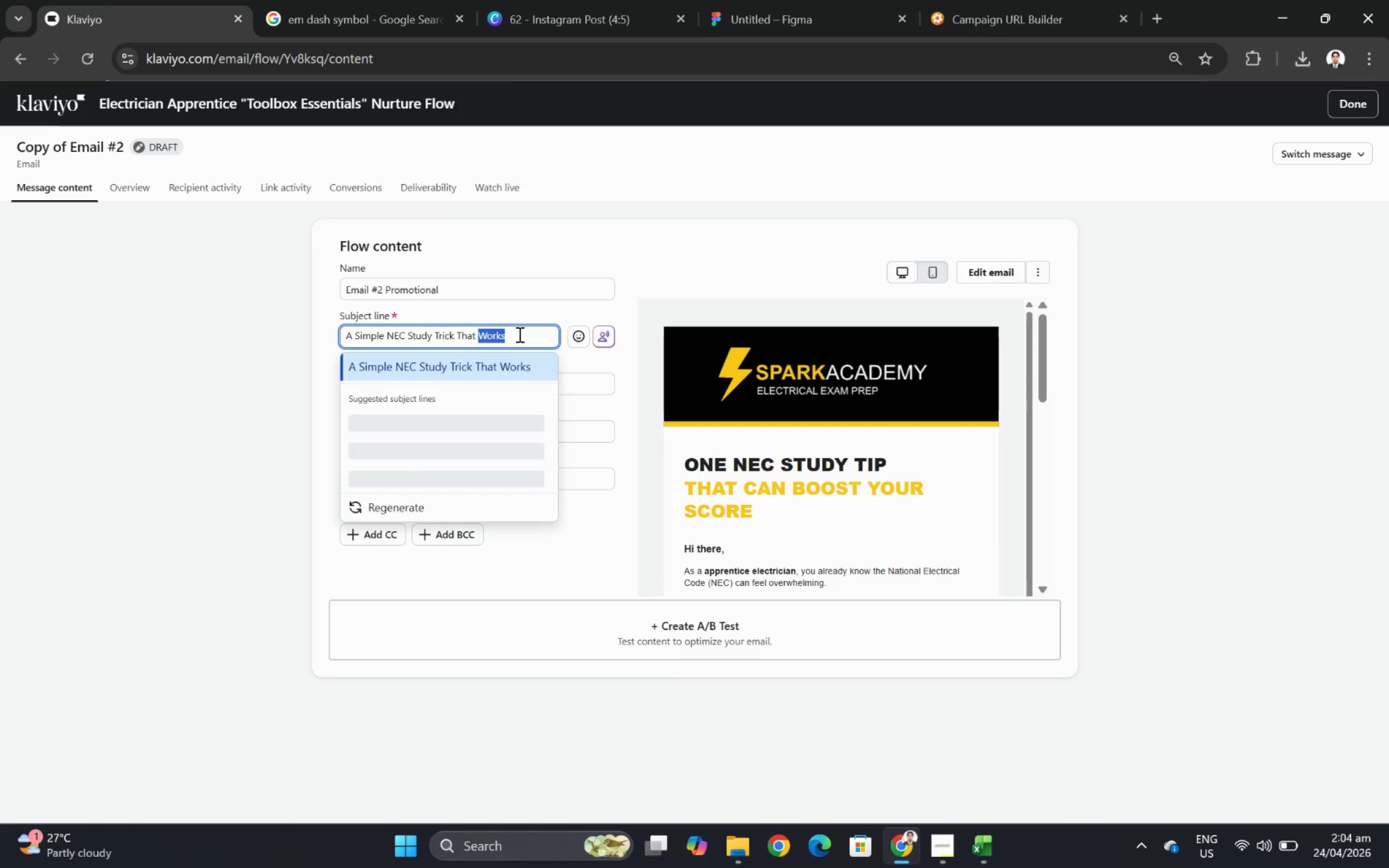 
triple_click([518, 334])
 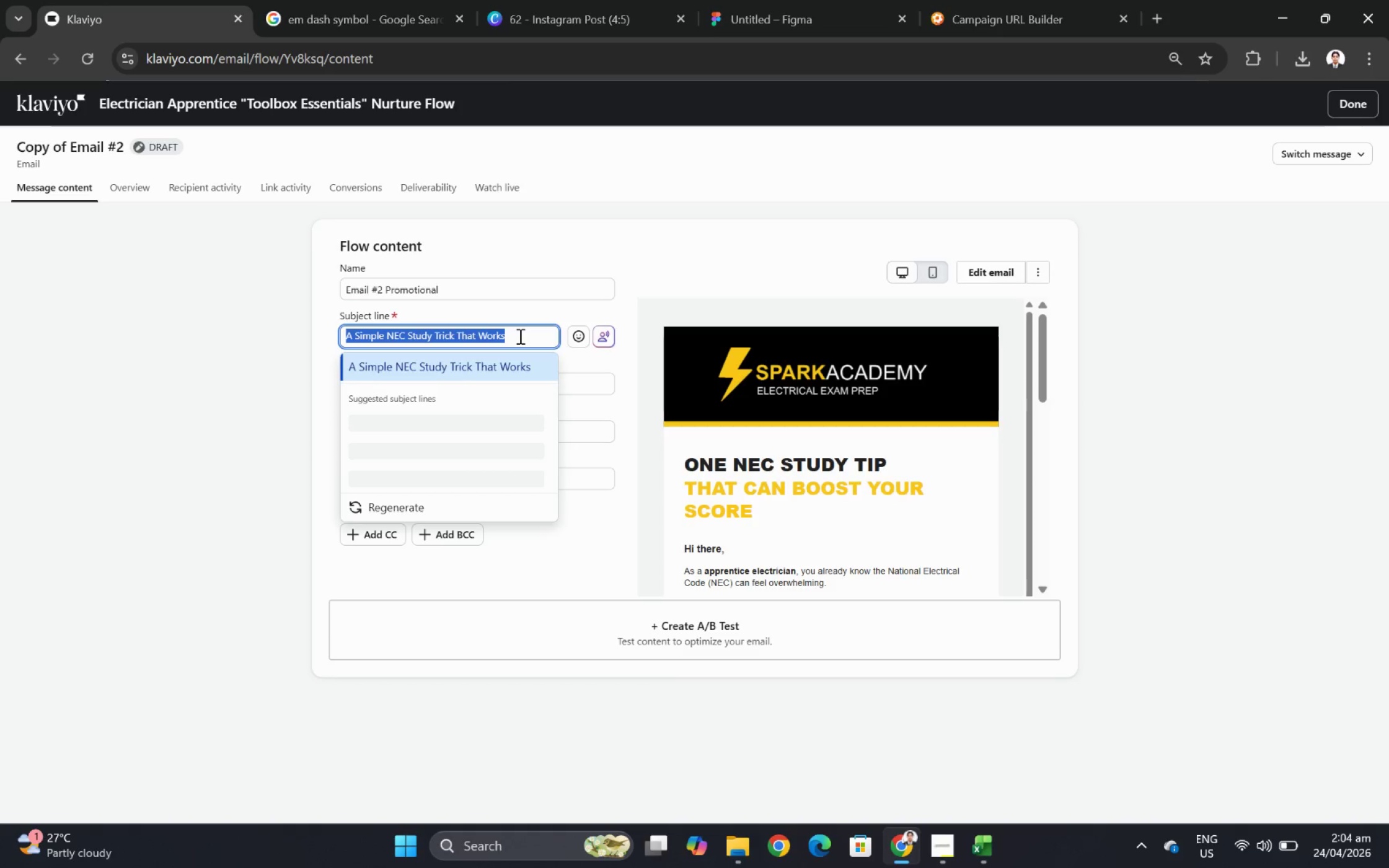 
key(Backspace)
 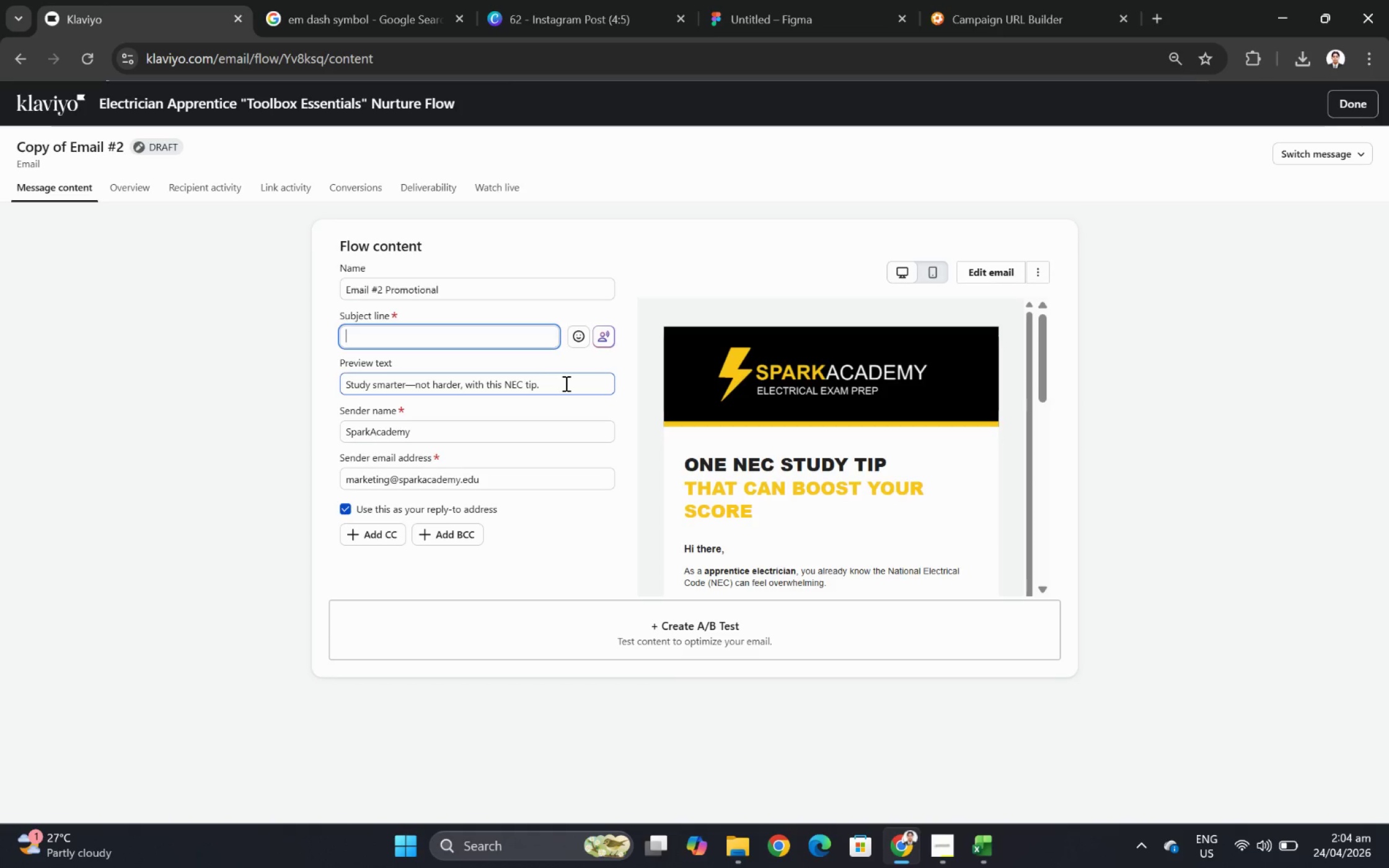 
double_click([565, 383])
 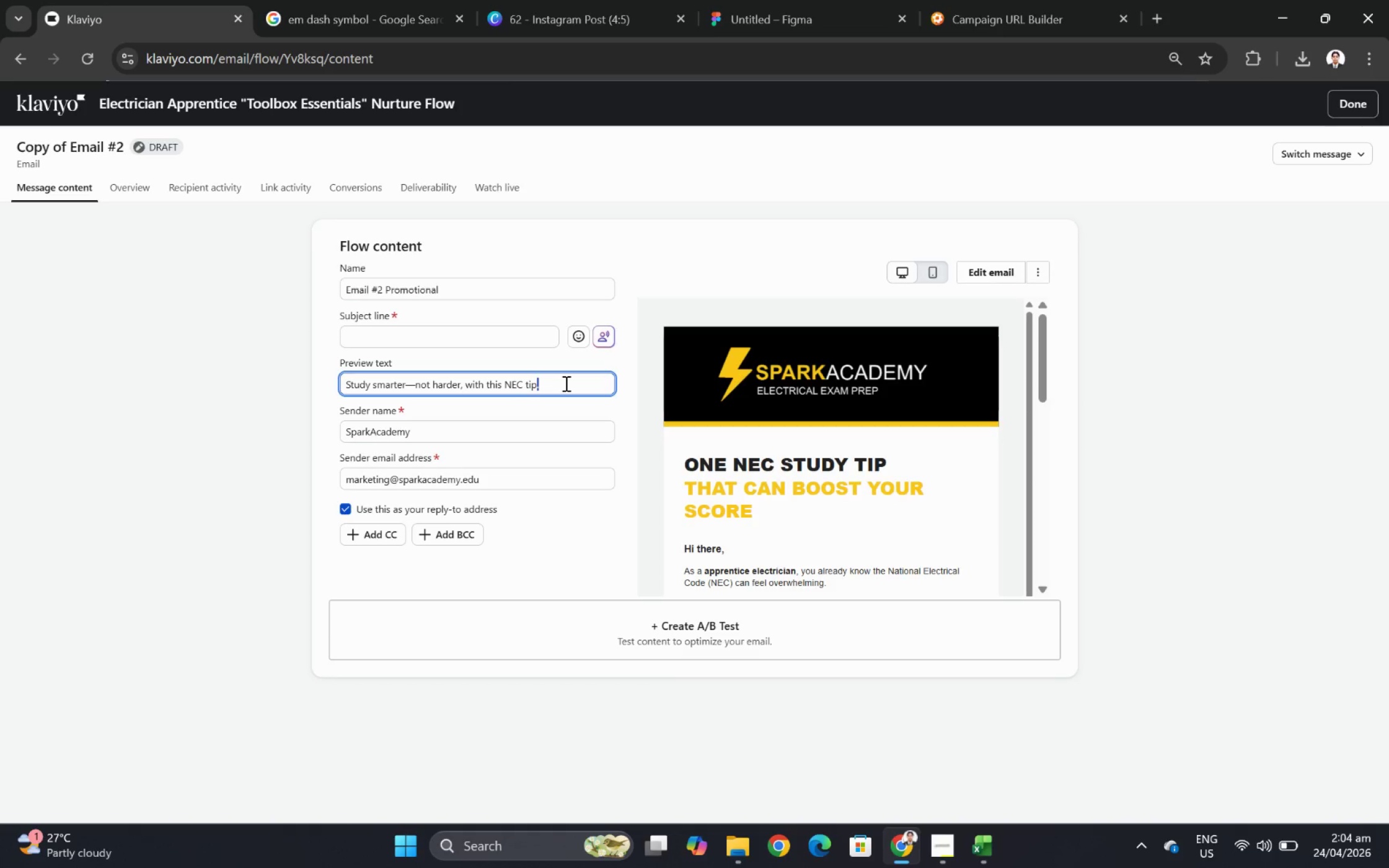 
triple_click([565, 383])
 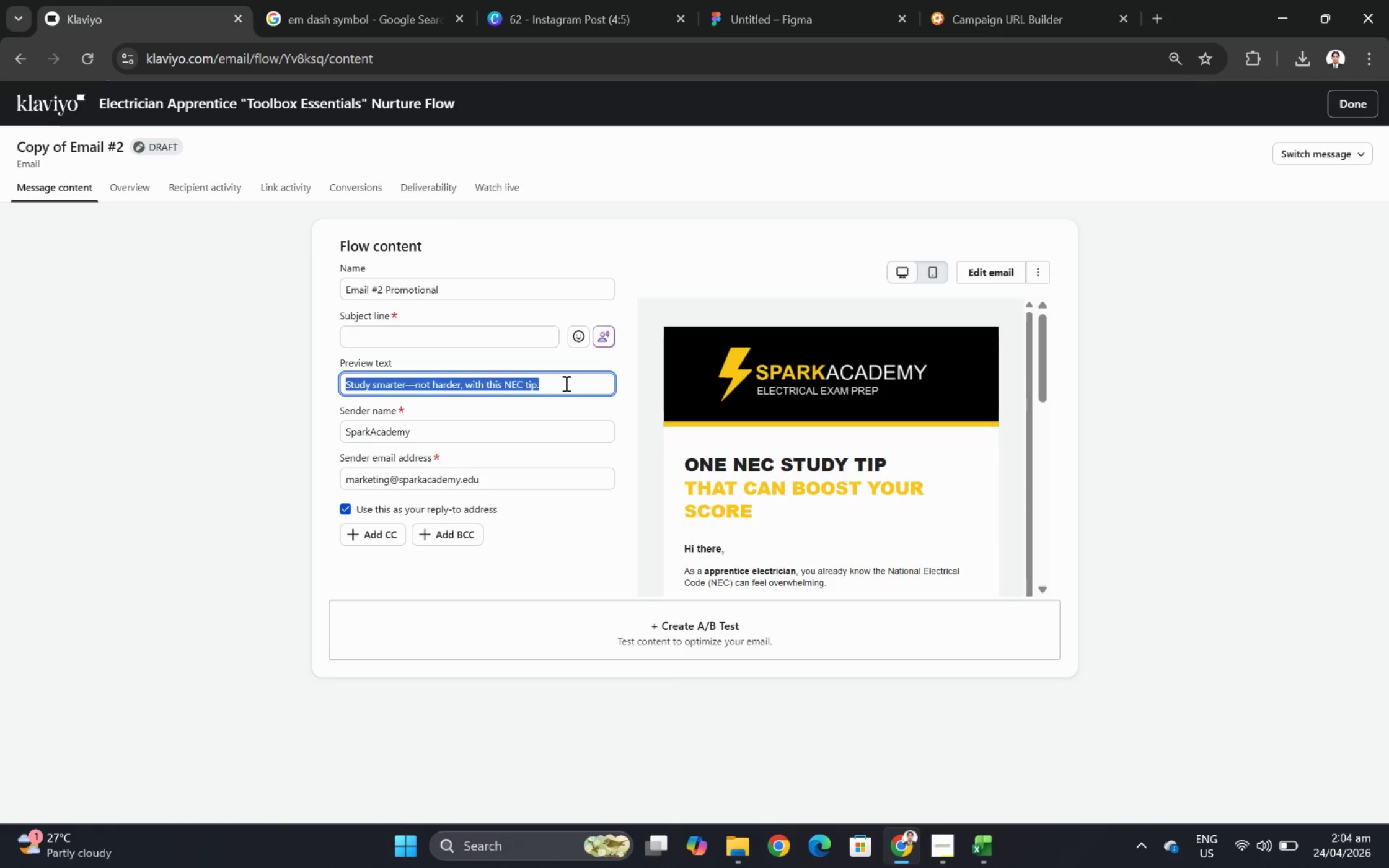 
key(Backspace)
 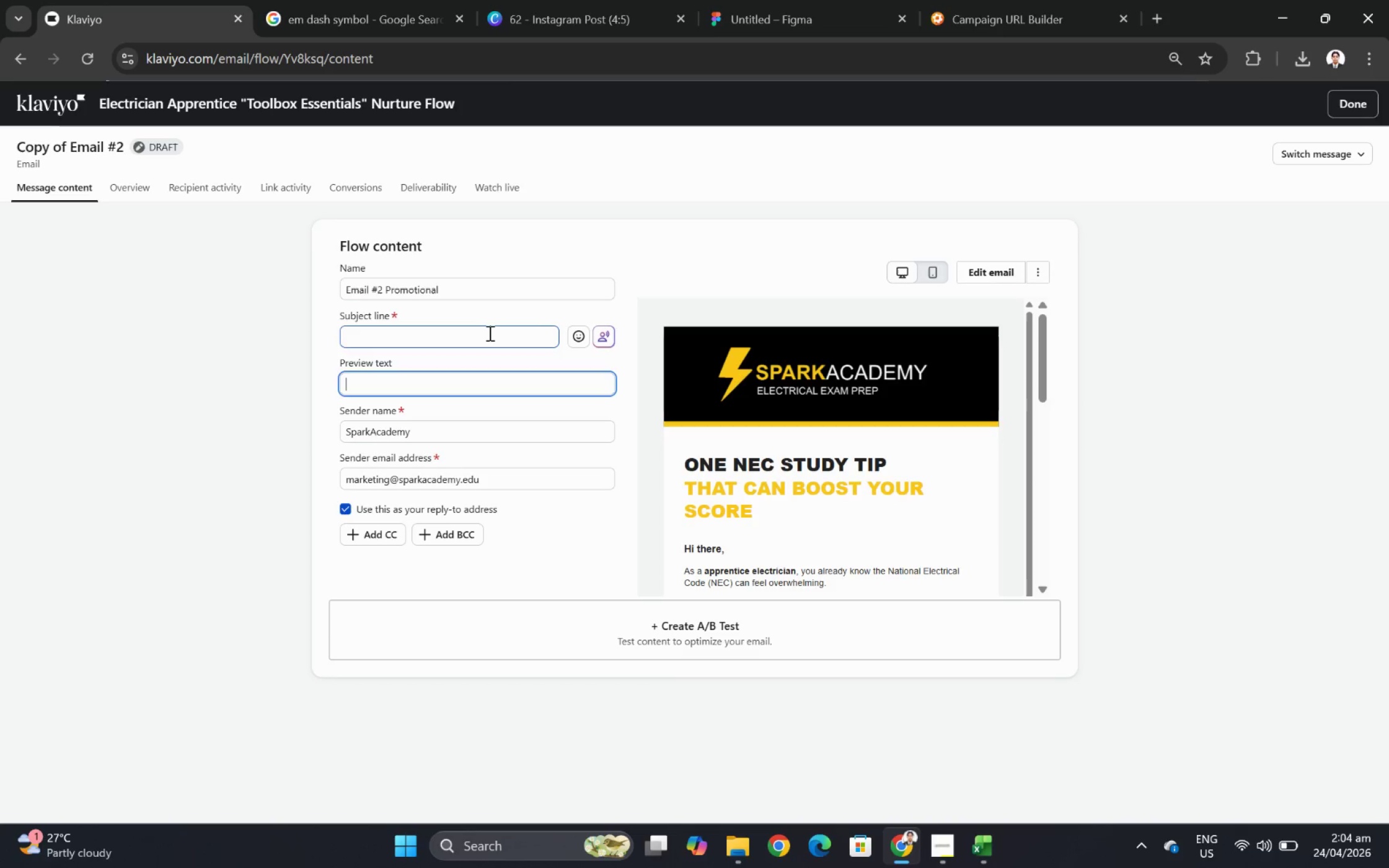 
left_click([488, 333])
 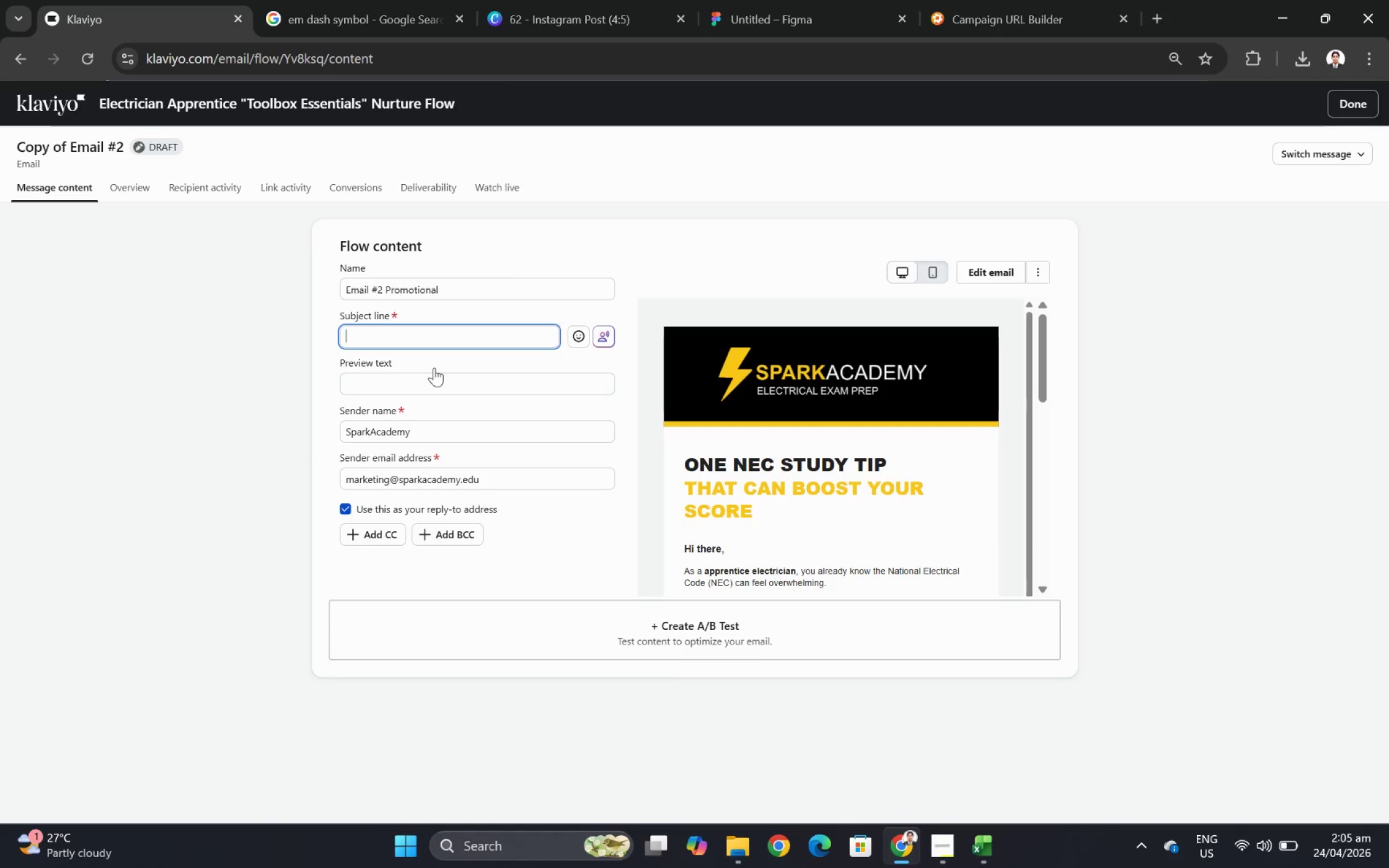 
wait(44.52)
 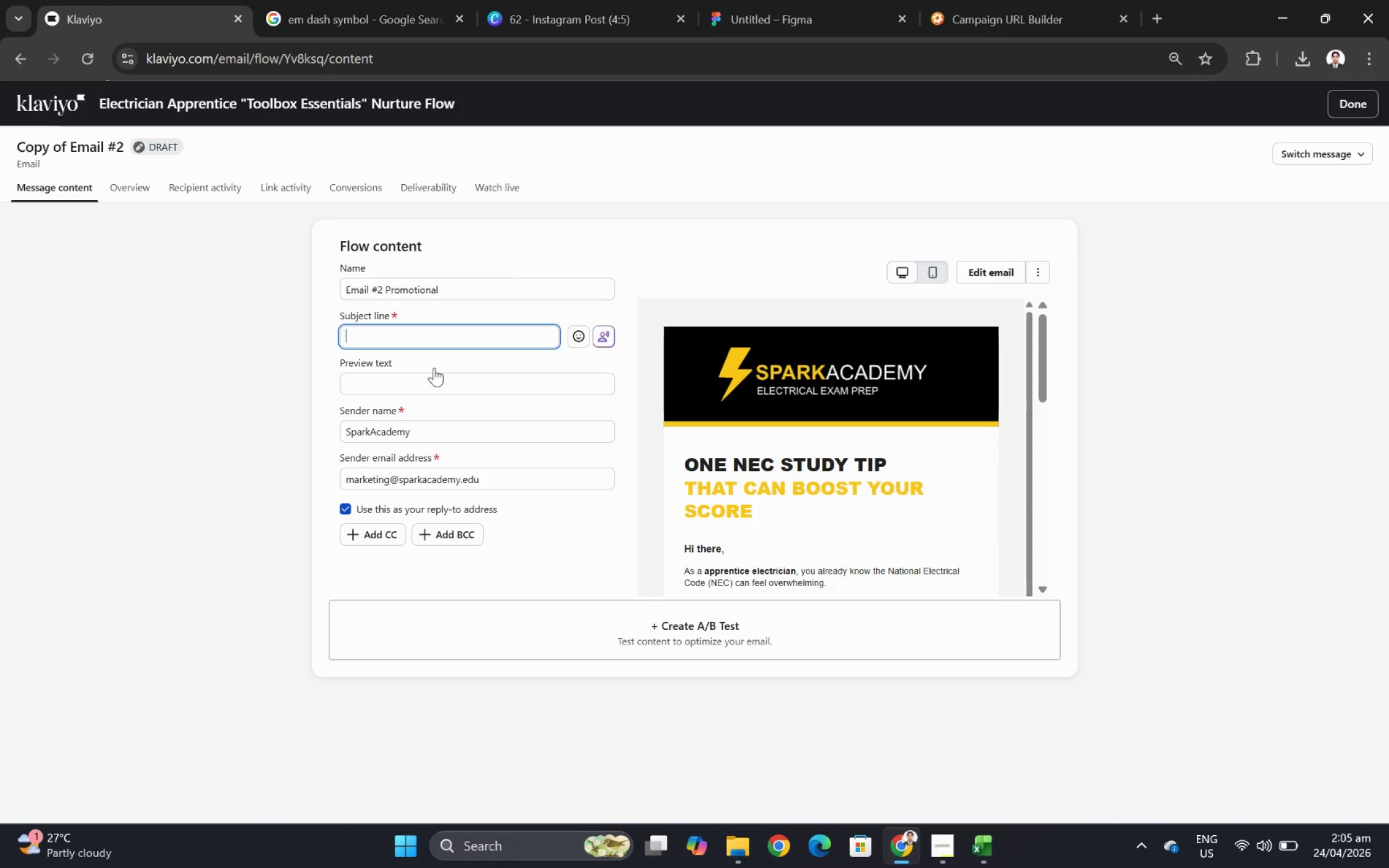 
type(Pass Your ER)
key(Backspace)
type(xam )
 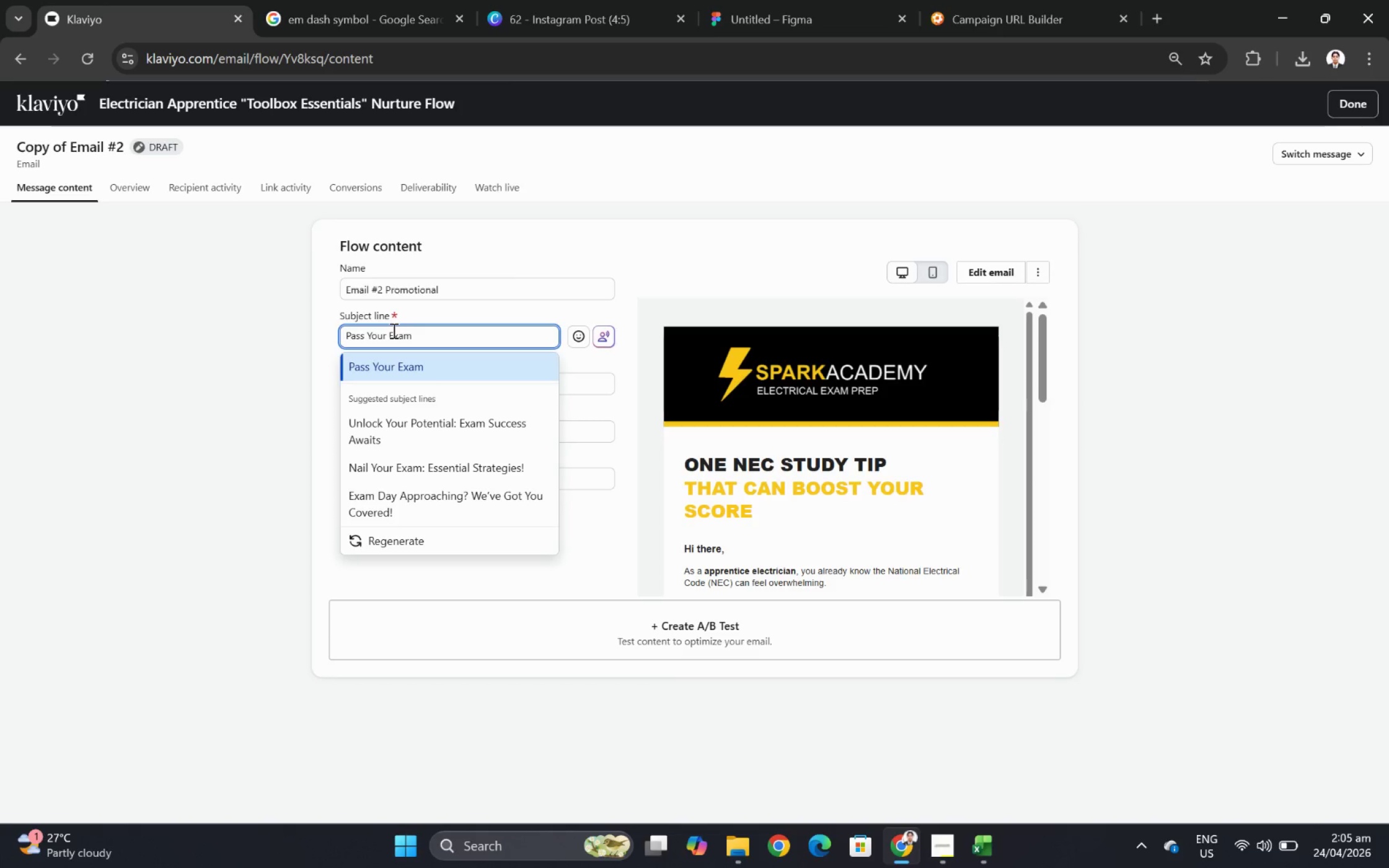 
wait(11.04)
 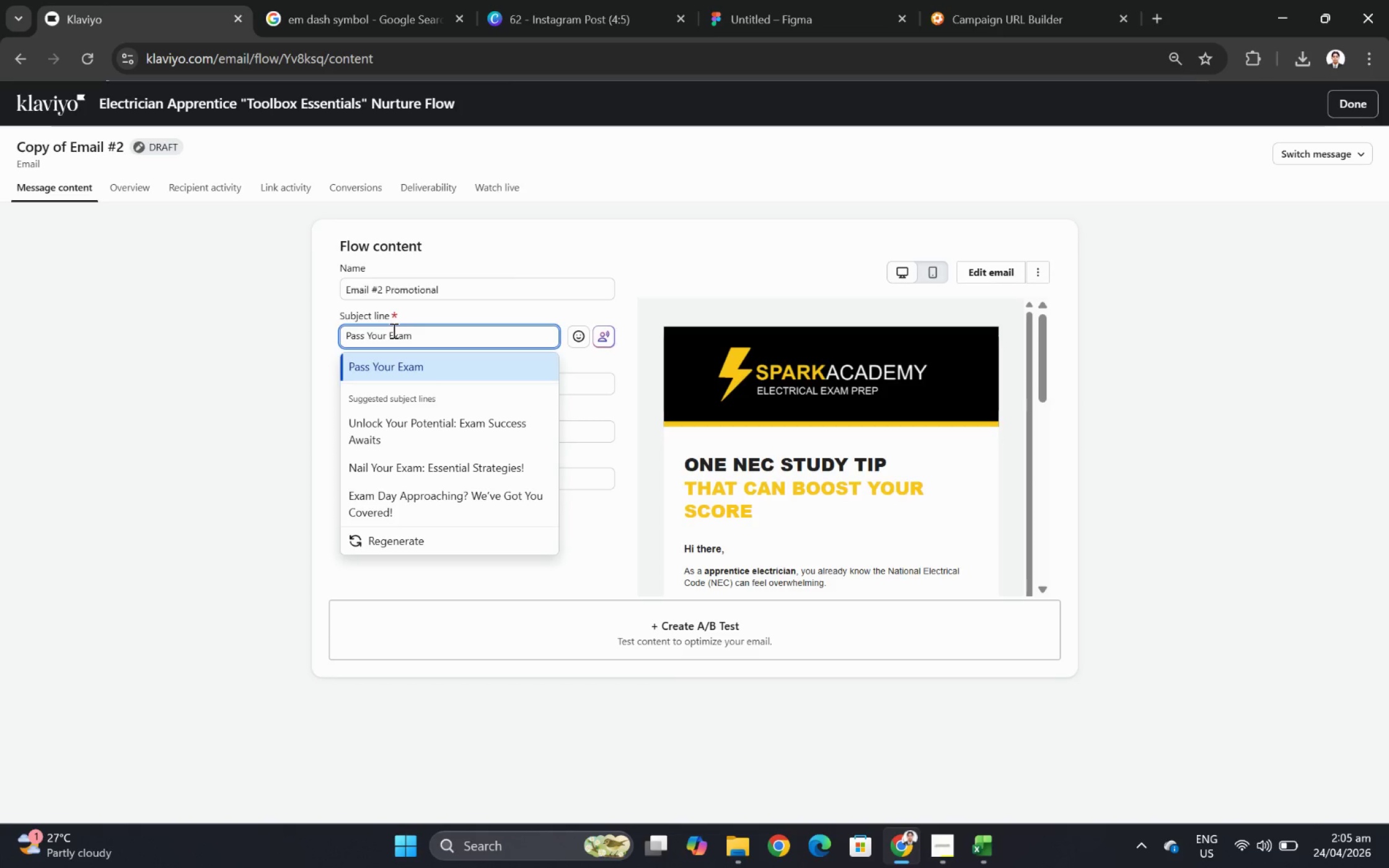 
type(Faster)
 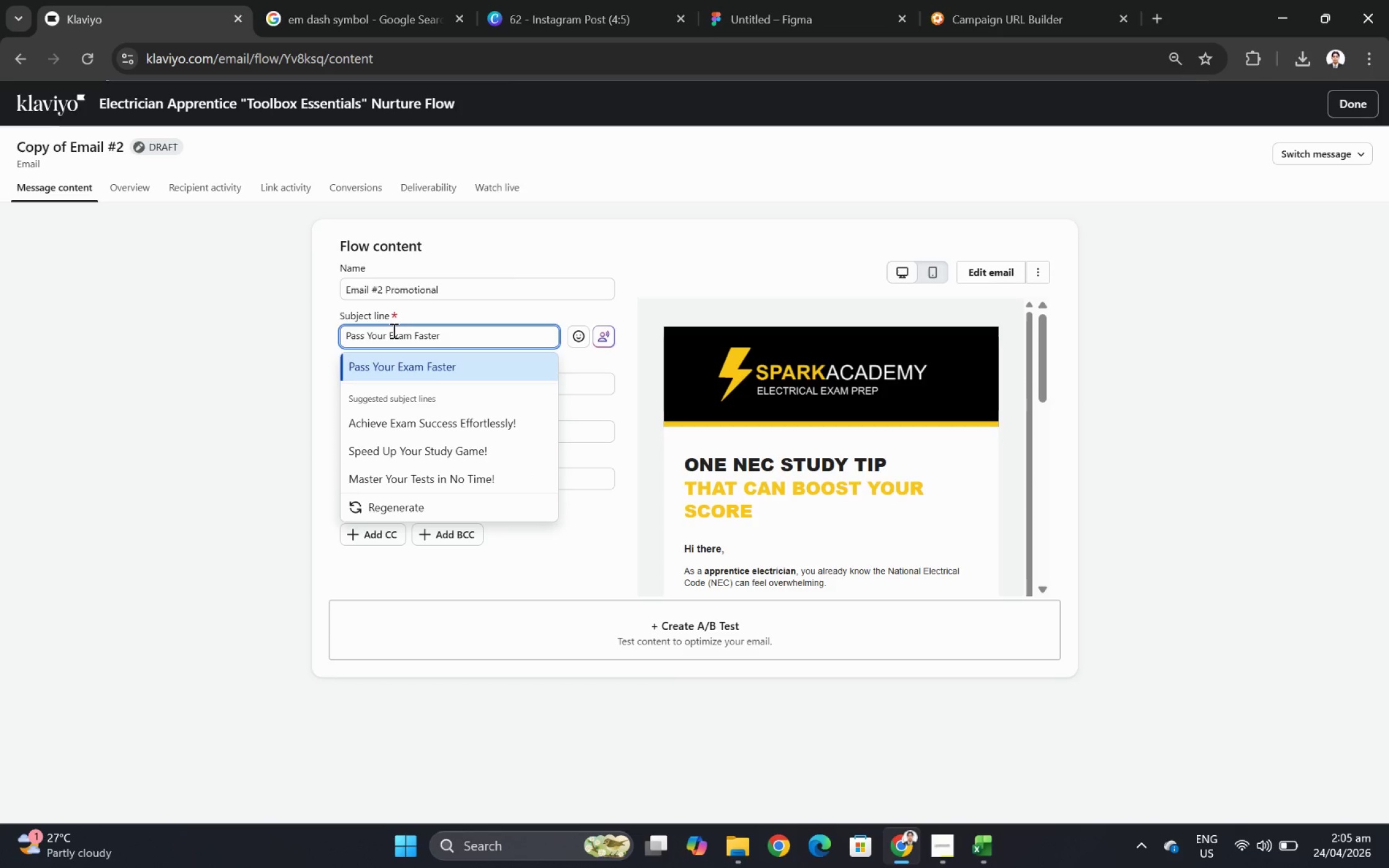 
wait(17.22)
 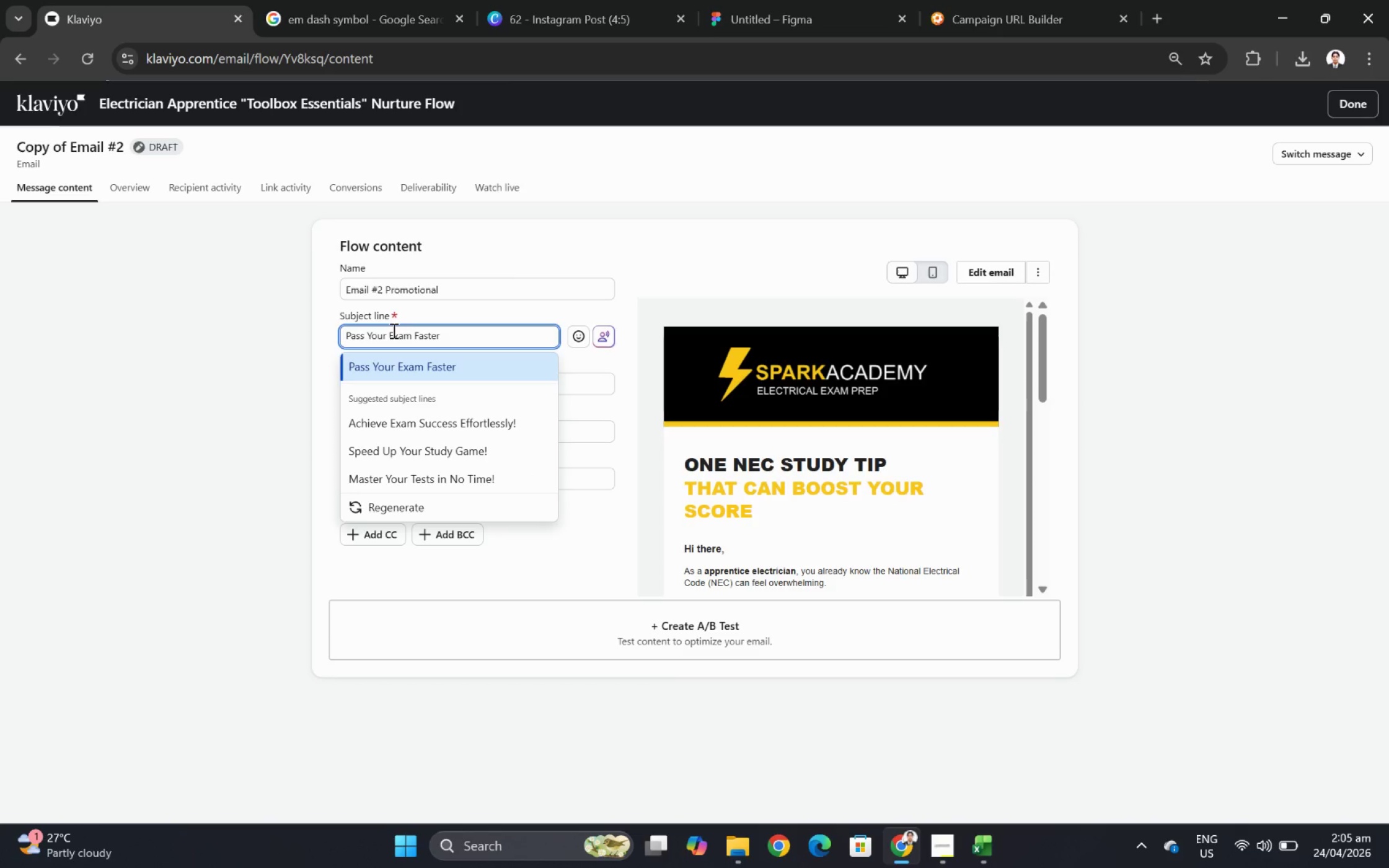 
left_click([302, 0])
 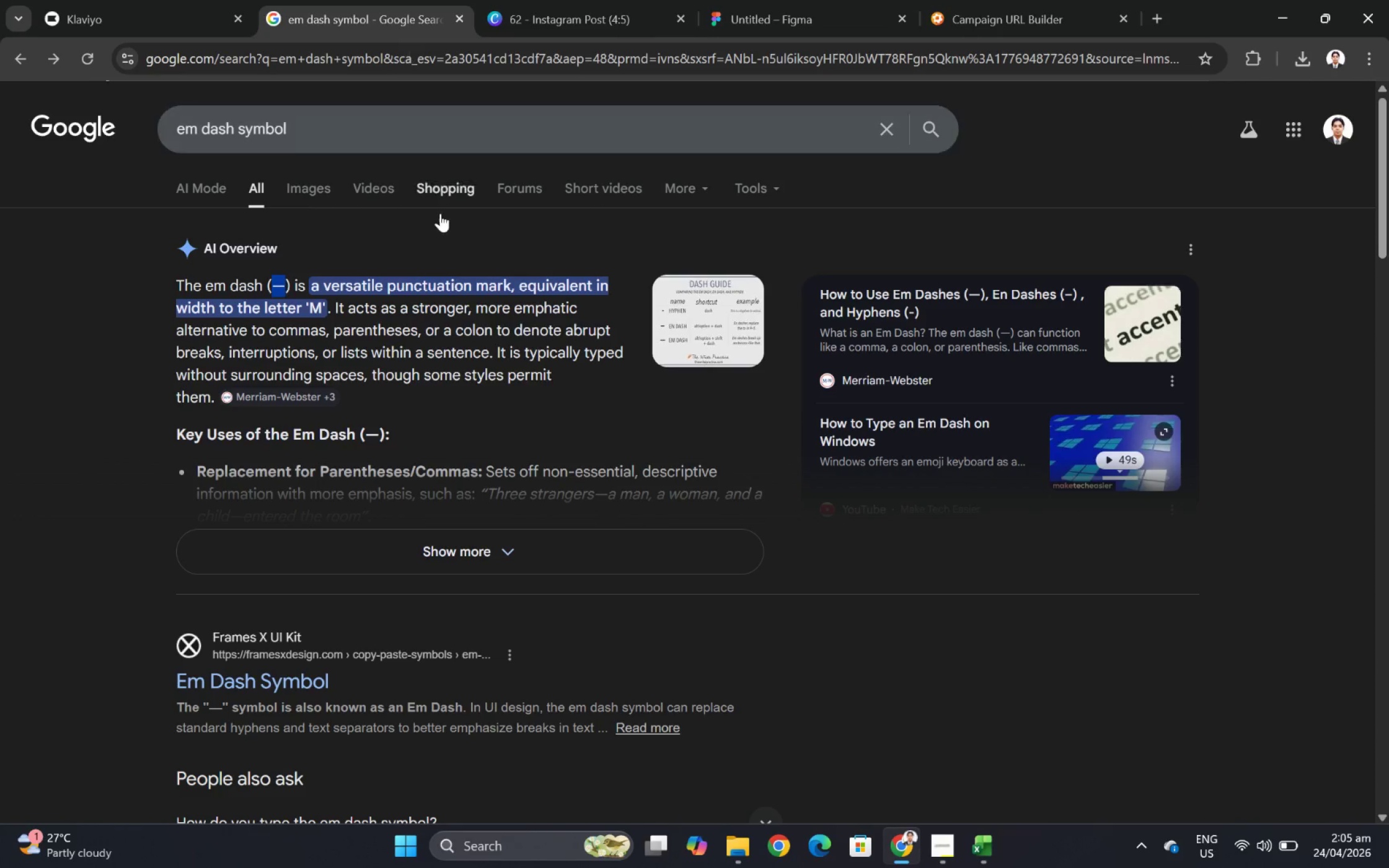 
key(Control+C)
 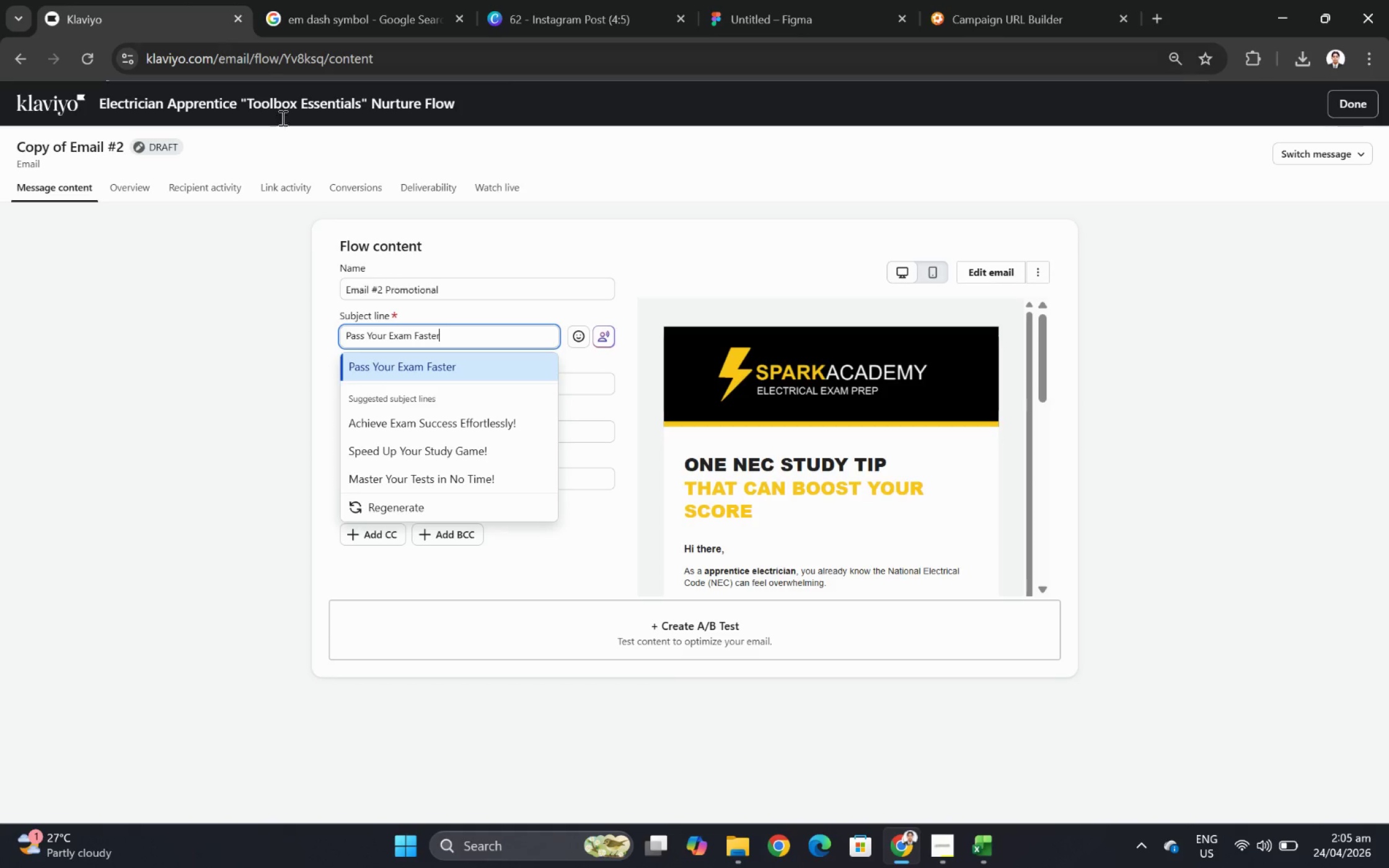 
key(Space)
 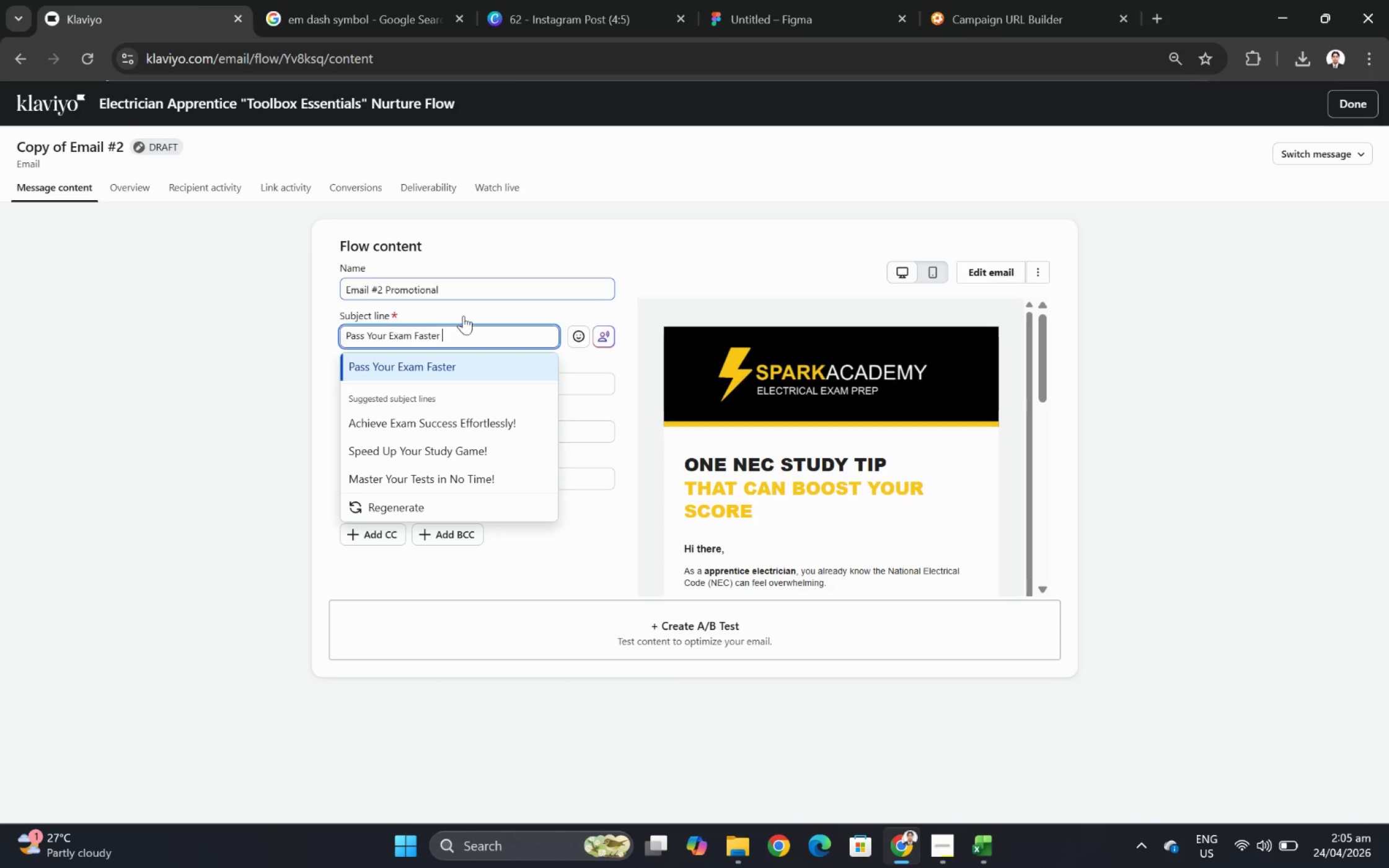 
key(Control+ControlLeft)
 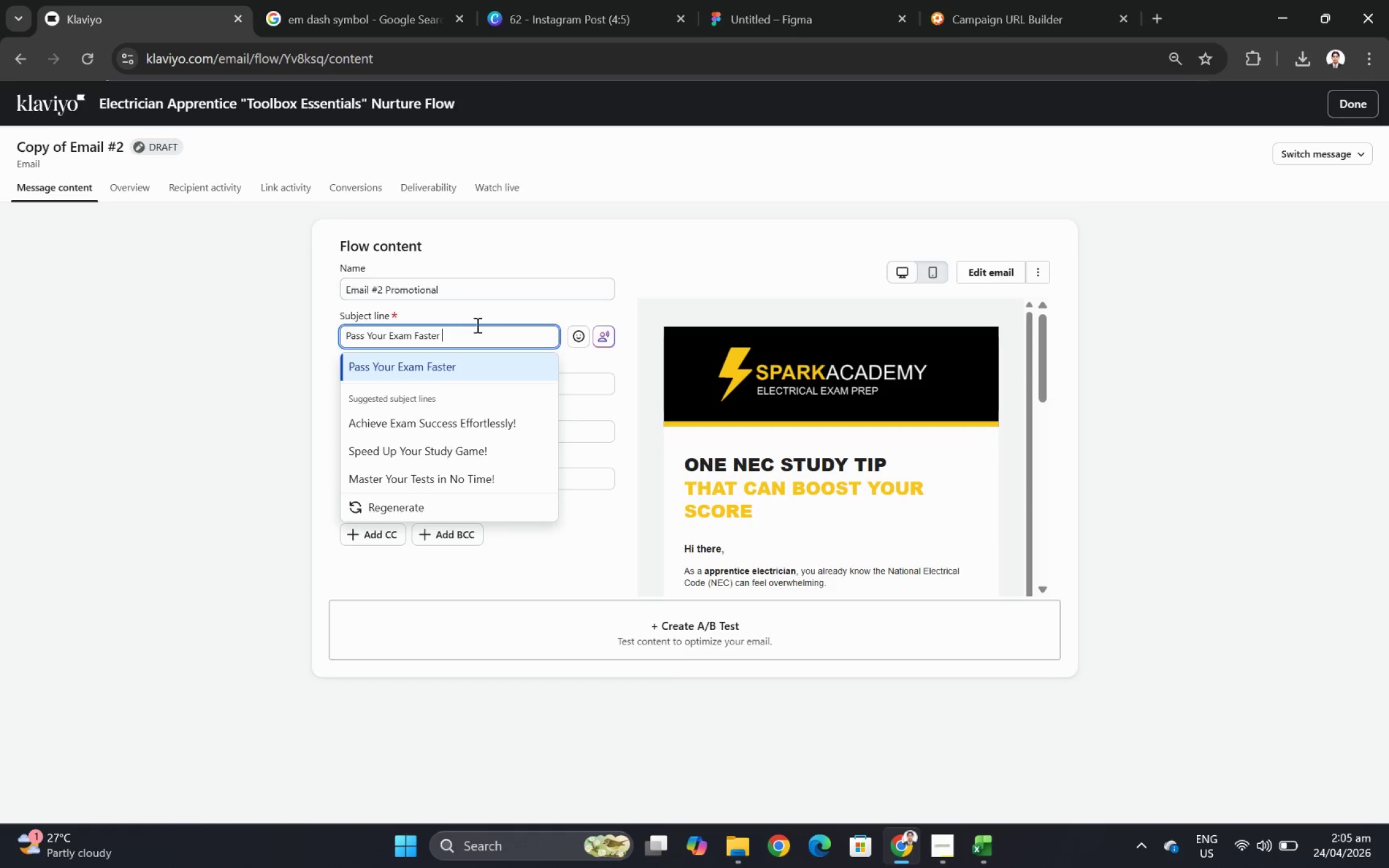 
key(Control+V)
 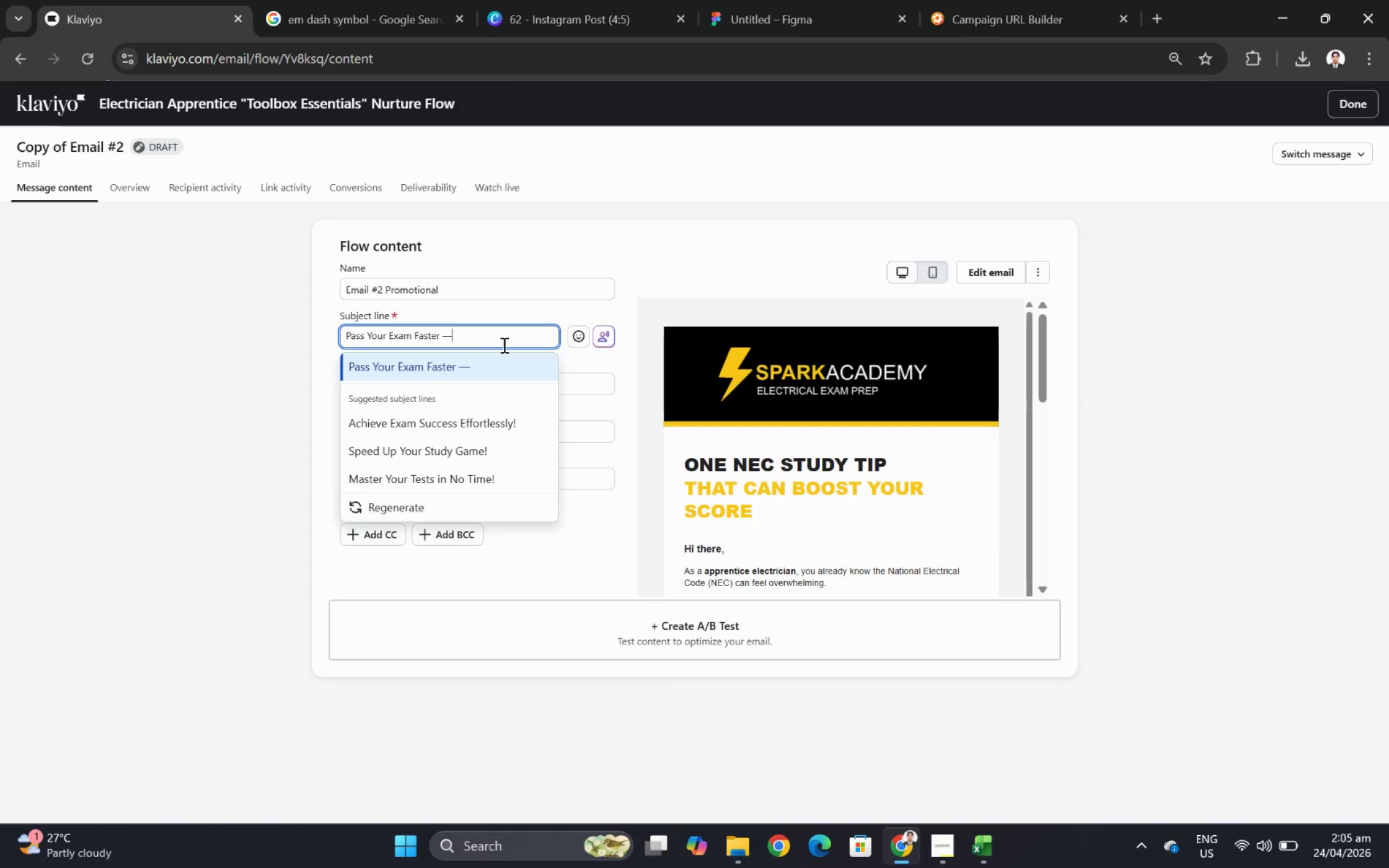 
type( Take 15% Off Todat)
key(Backspace)
type(y)
 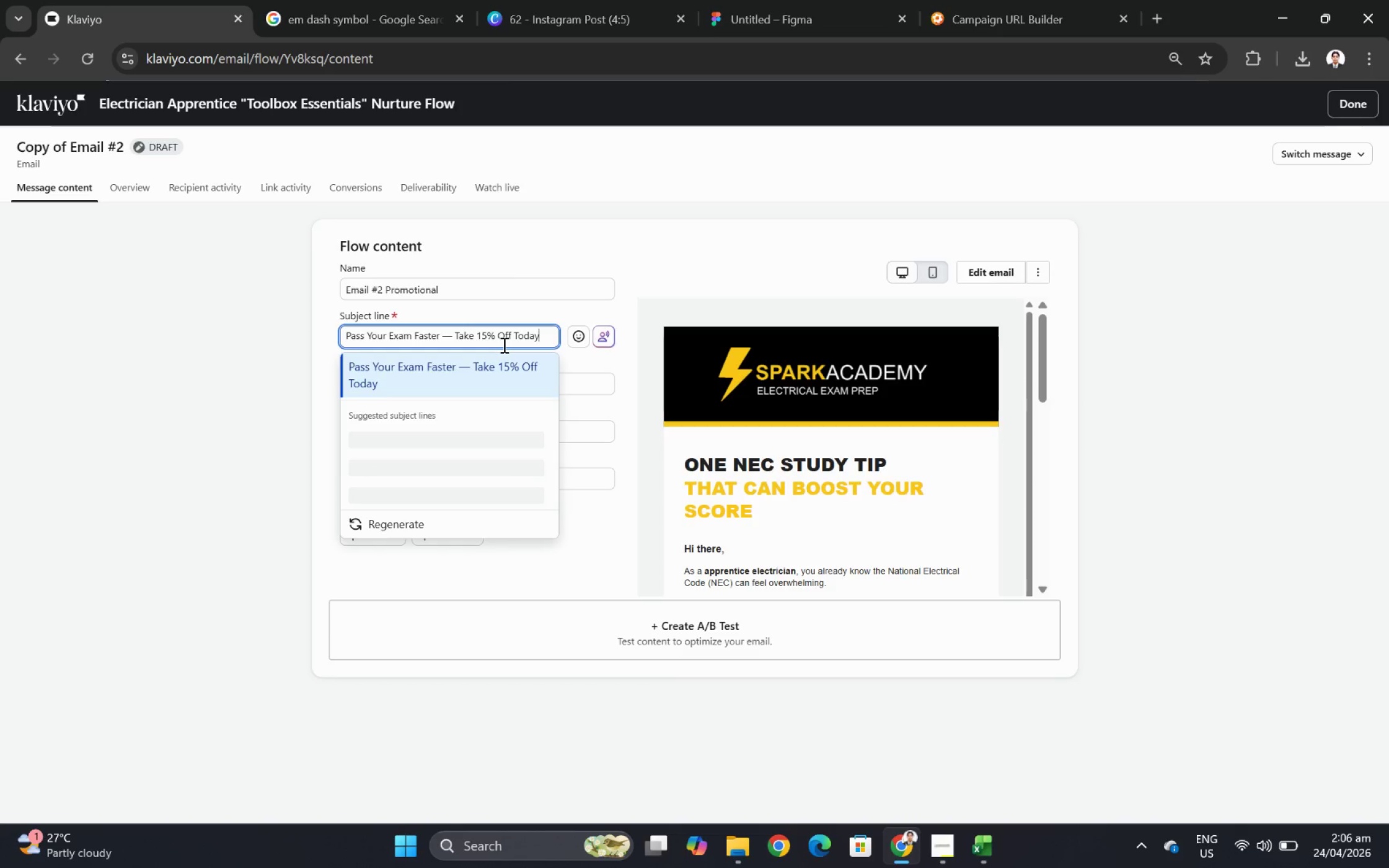 
wait(17.42)
 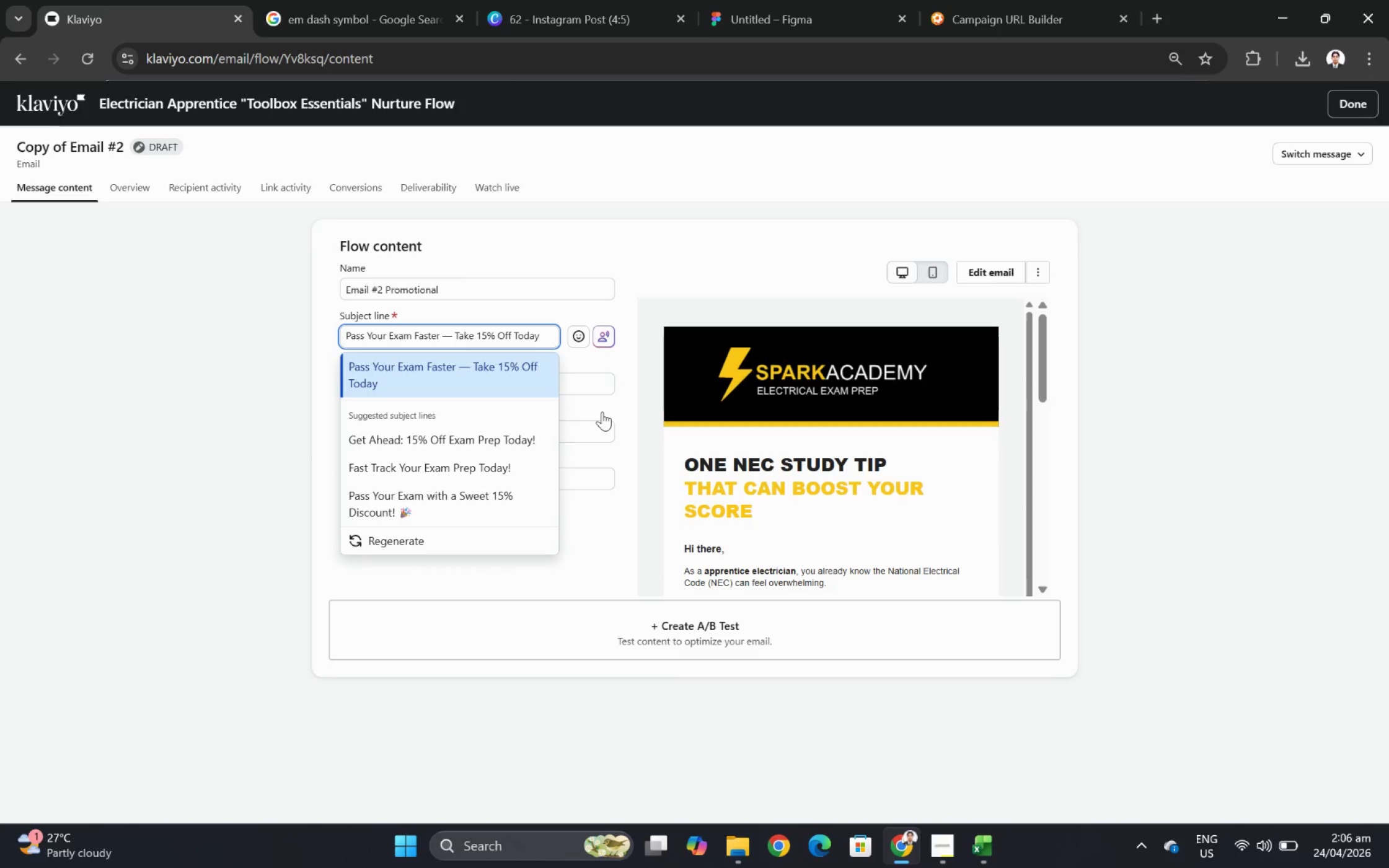 
left_click([607, 399])
 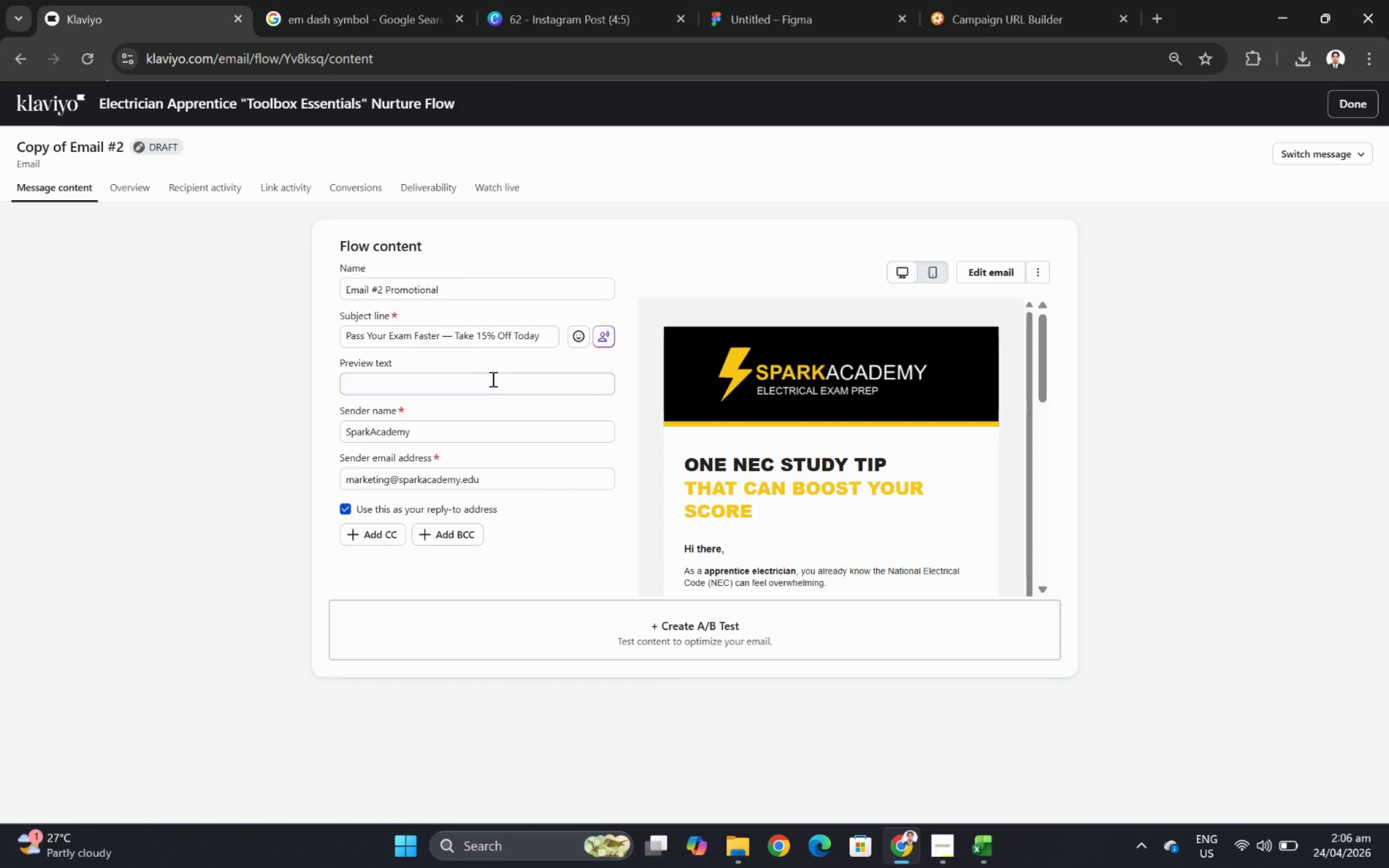 
left_click([487, 377])
 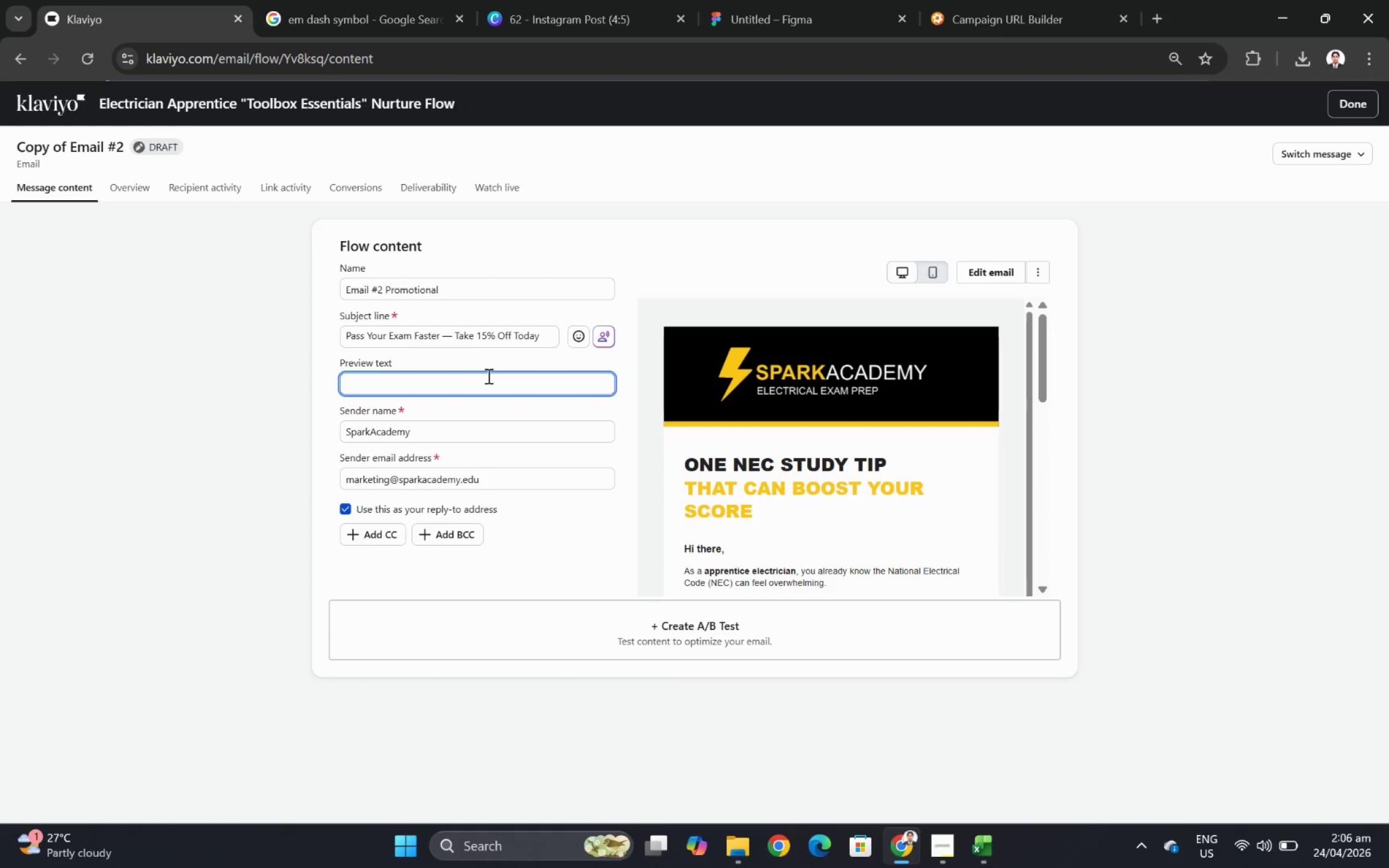 
wait(10.58)
 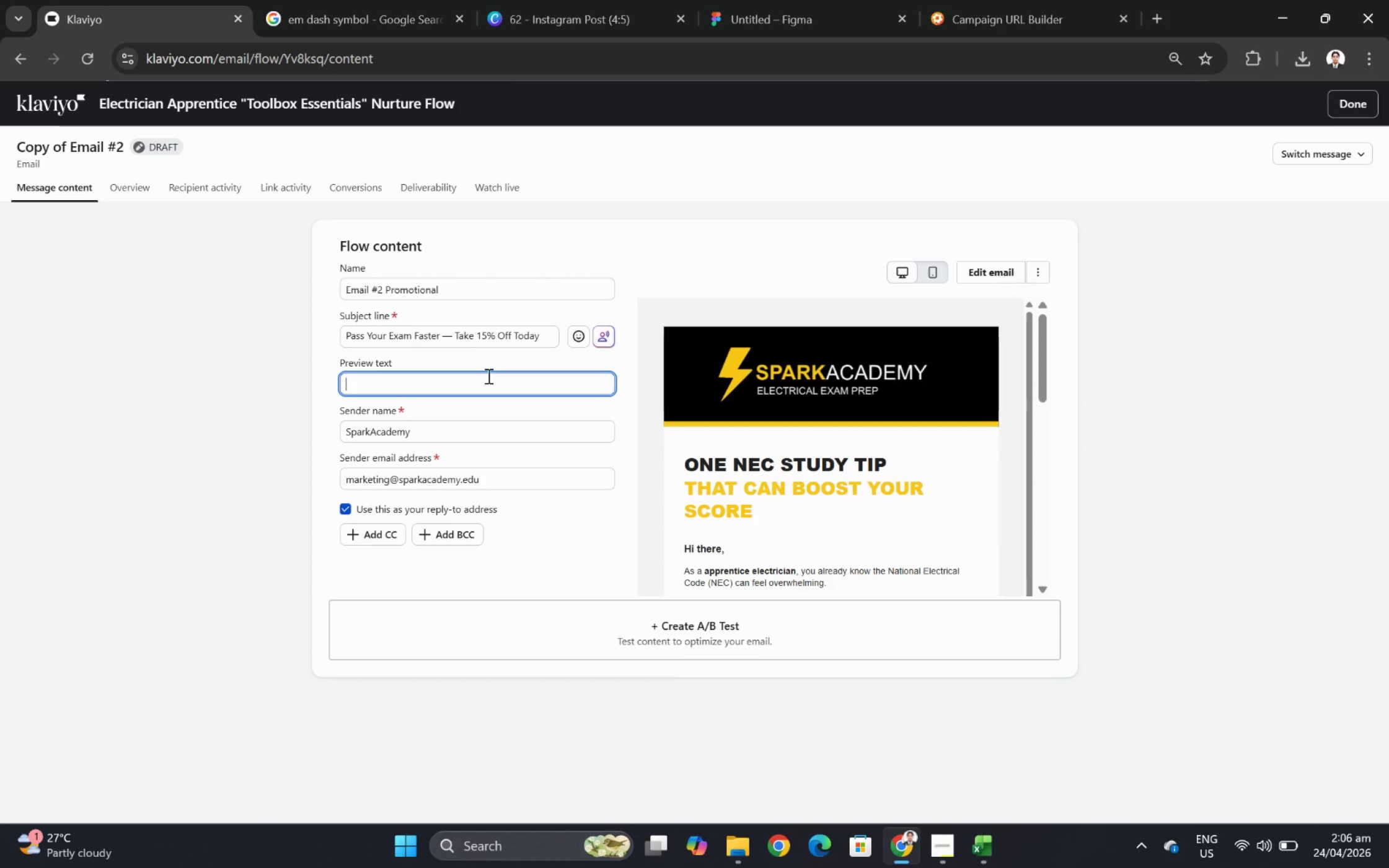 
type(Get exam-ready )
 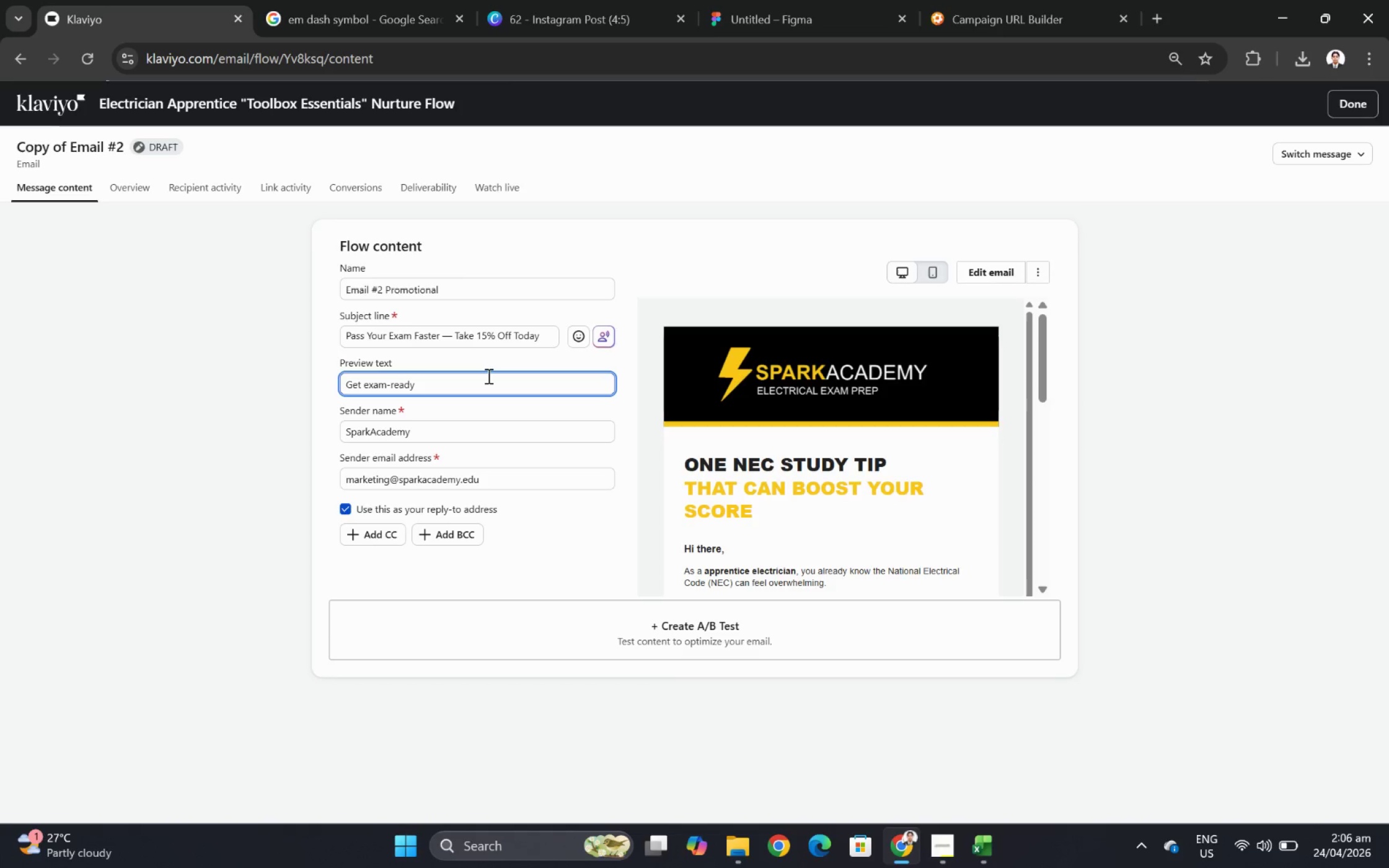 
type(faster wti)
key(Backspace)
key(Backspace)
type(ith 15% off your study guie.)
 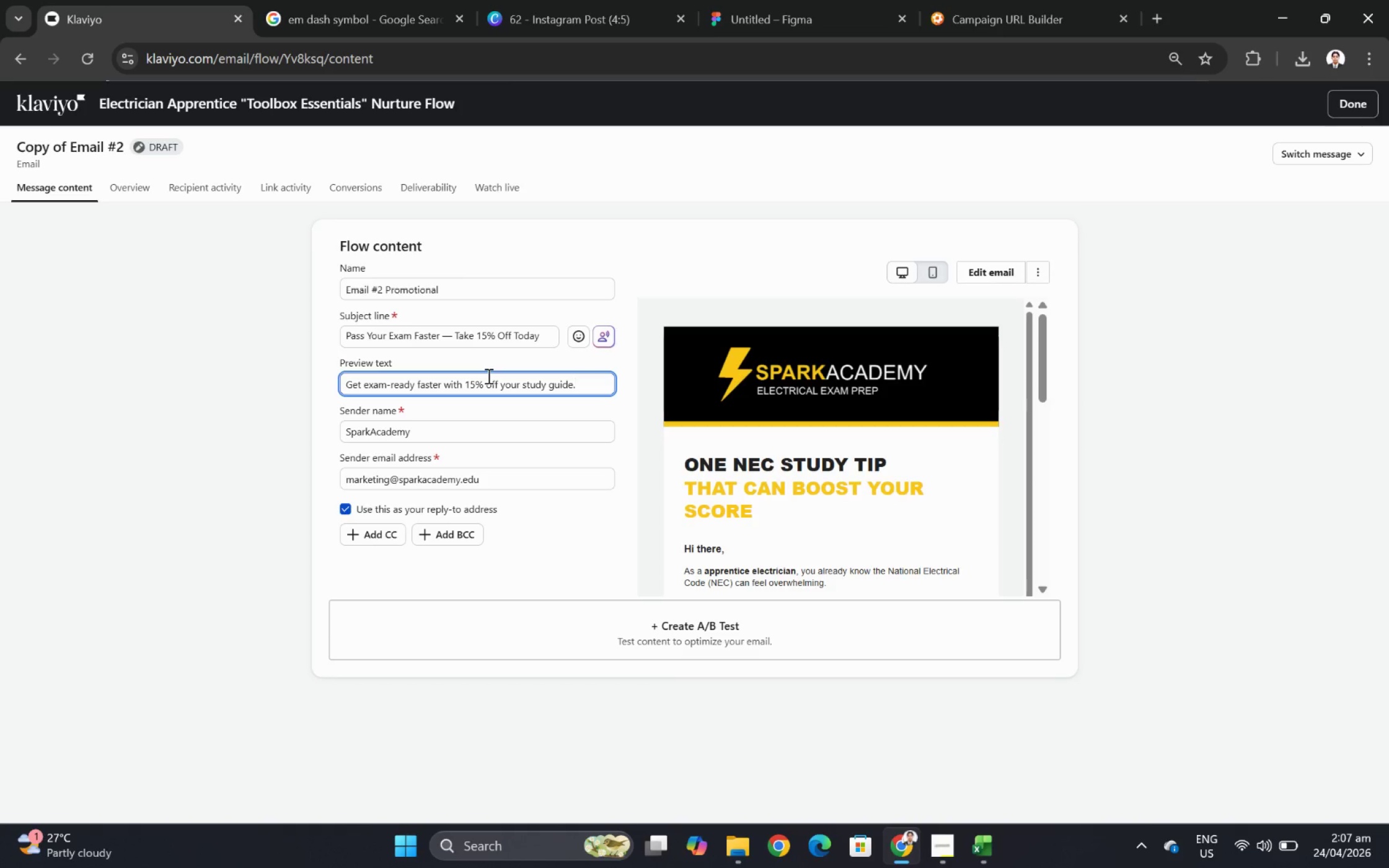 
wait(44.52)
 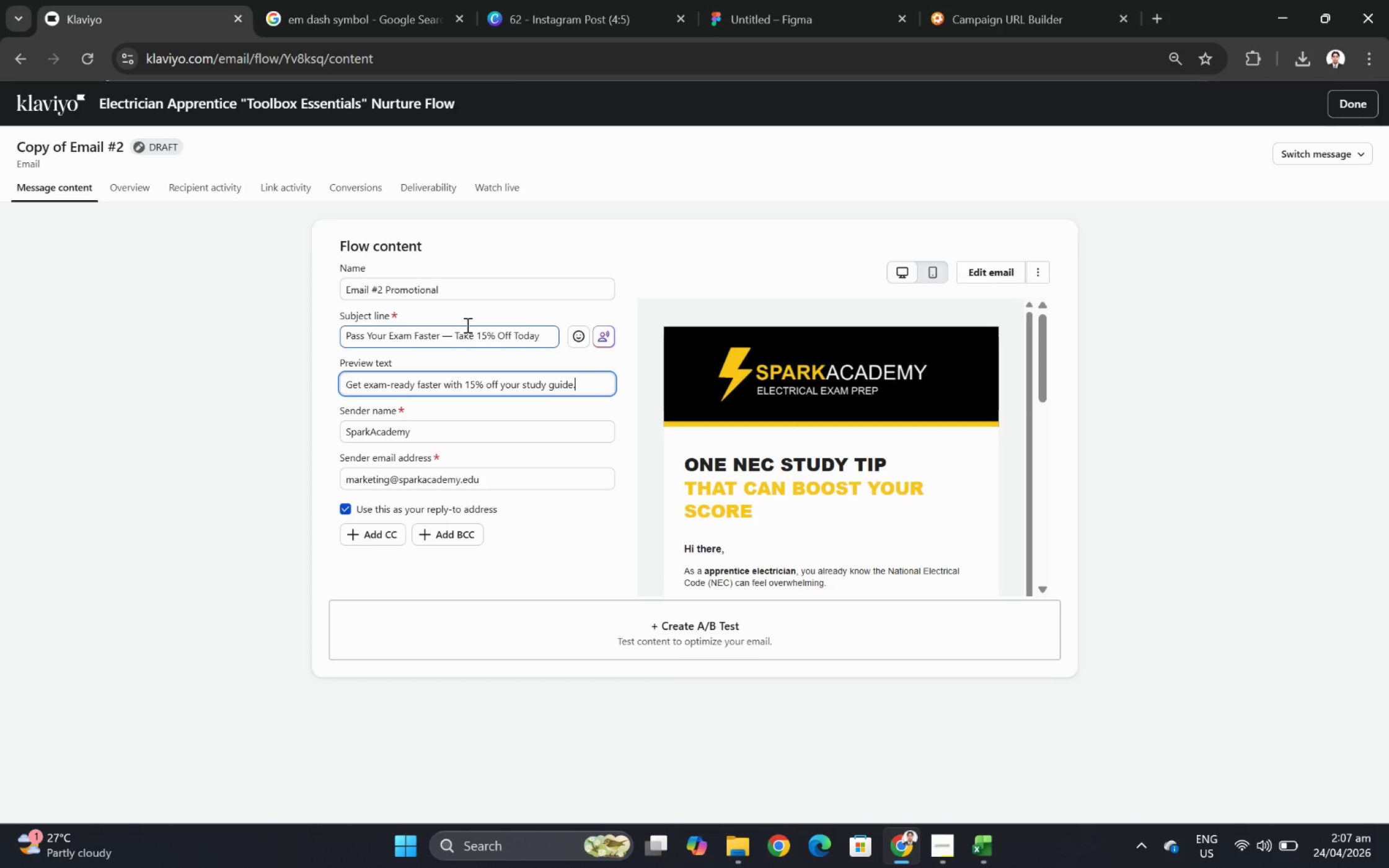 
left_click([390, 335])
 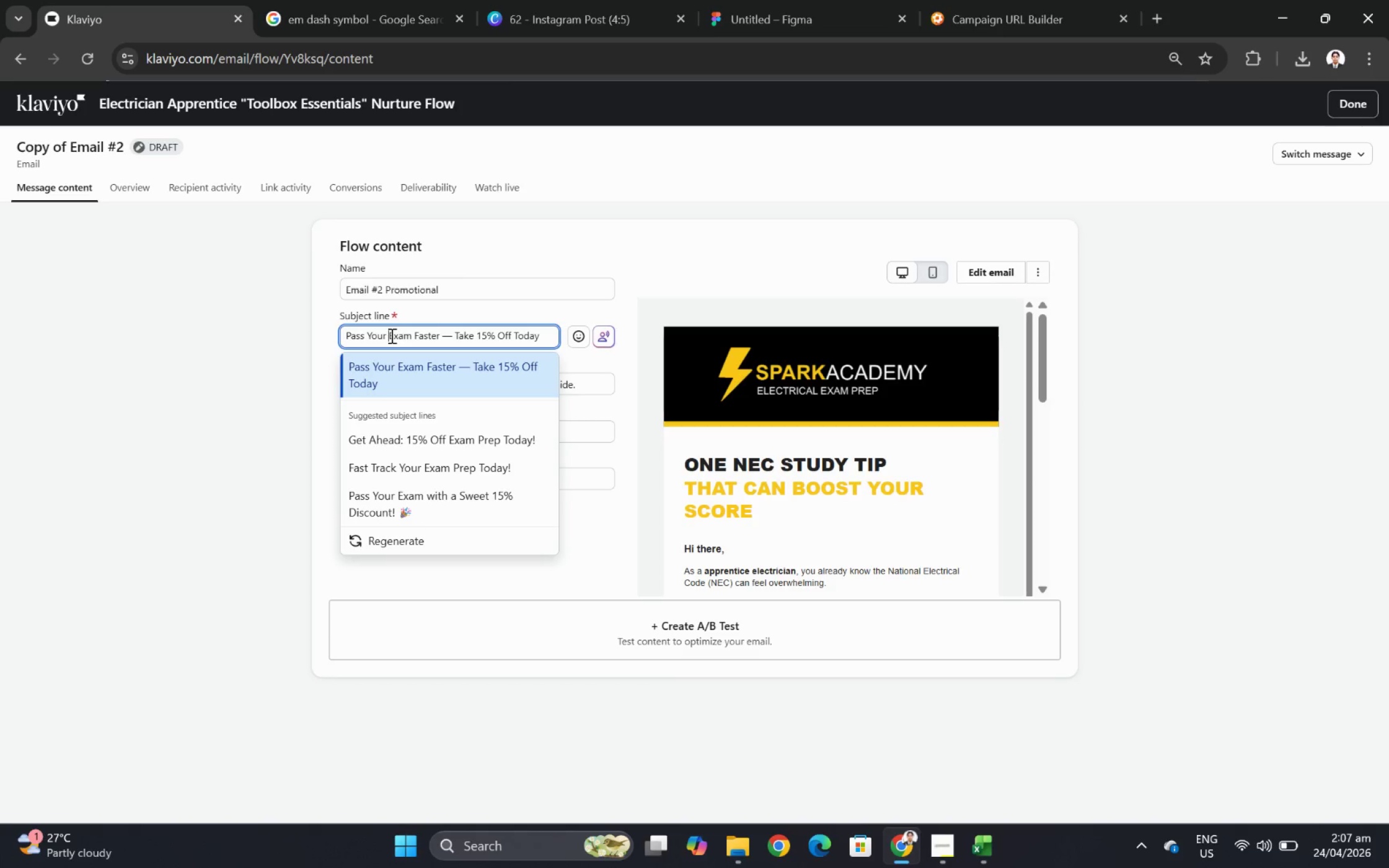 
wait(10.11)
 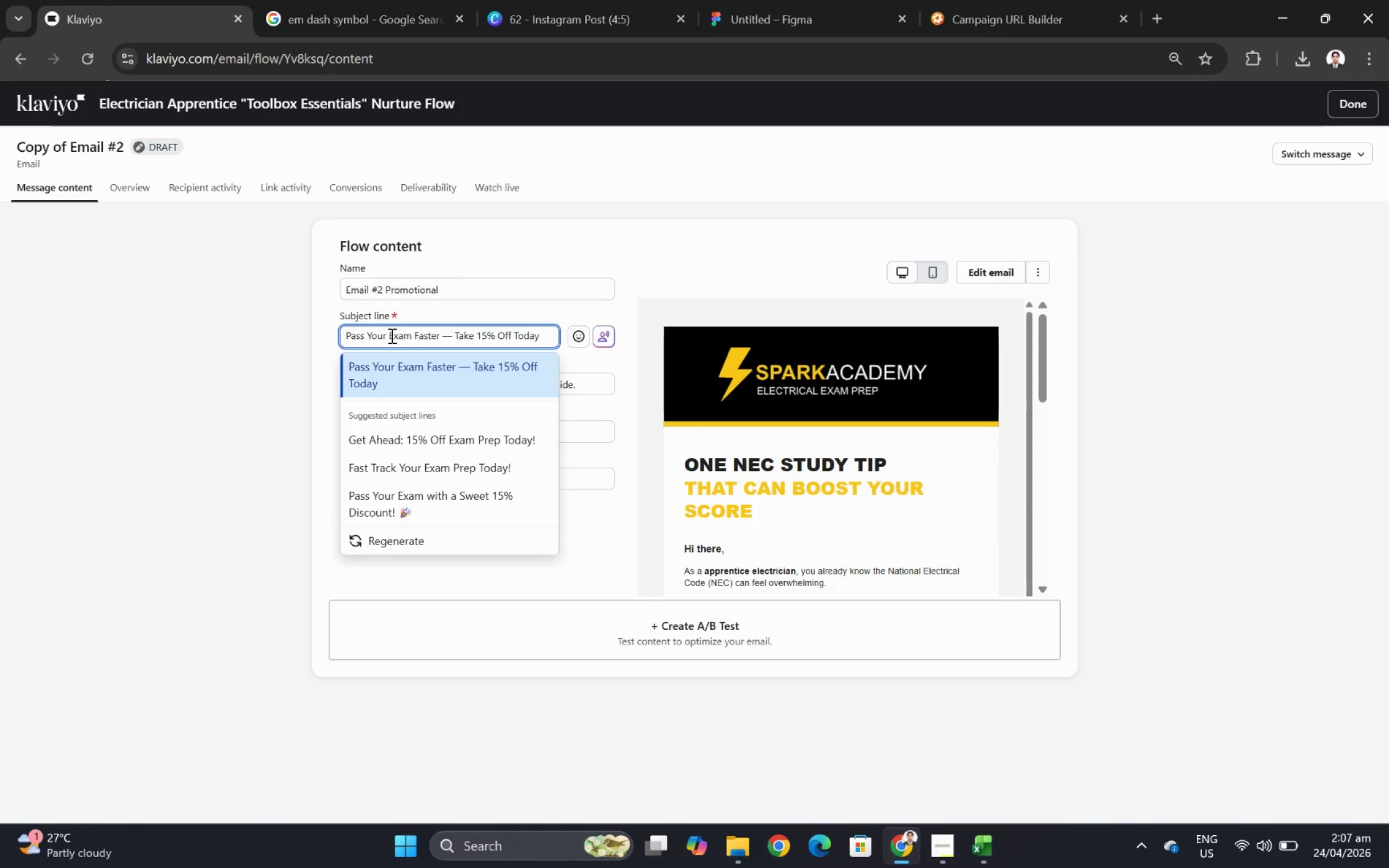 
type(NEC )
 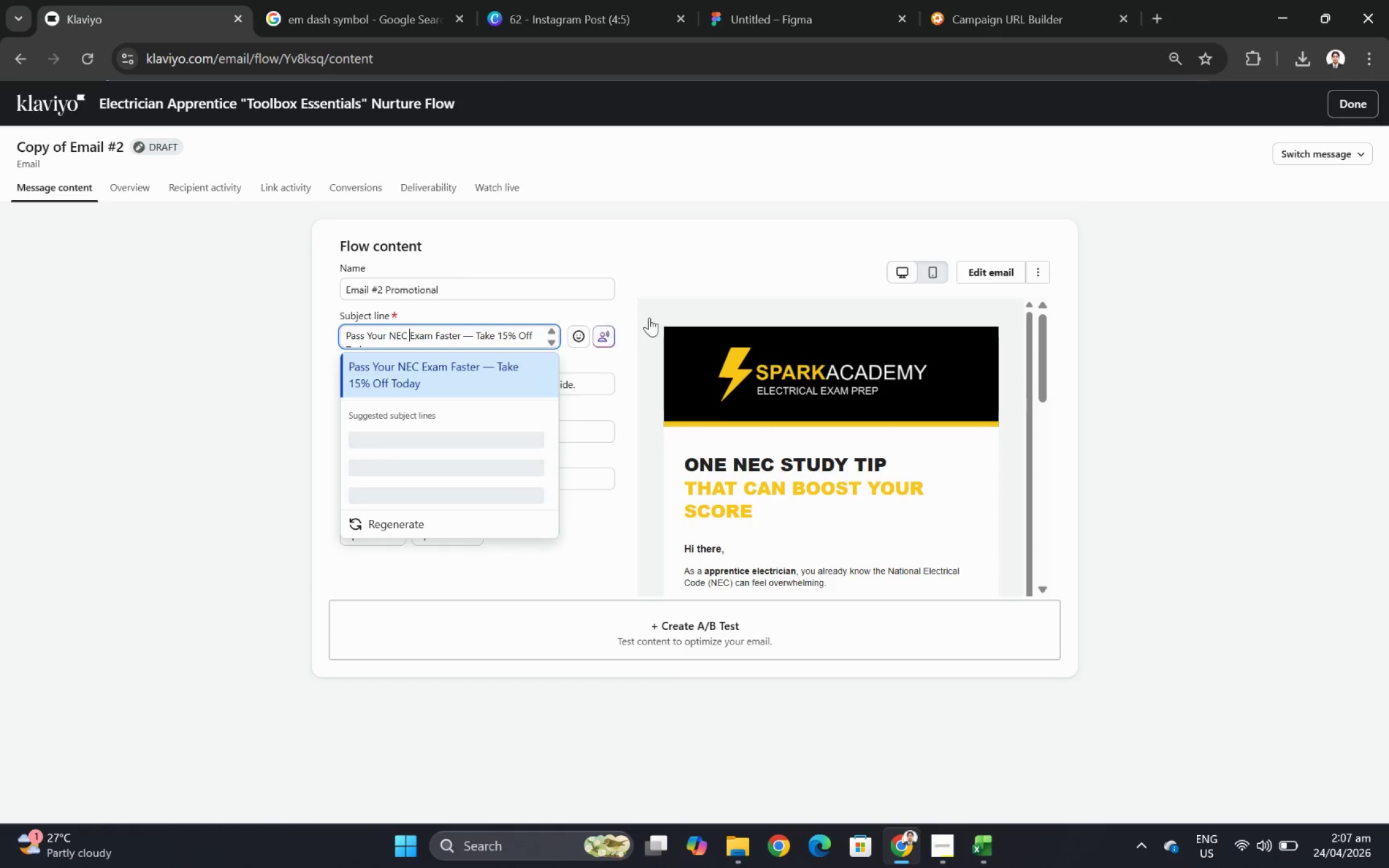 
left_click([697, 271])
 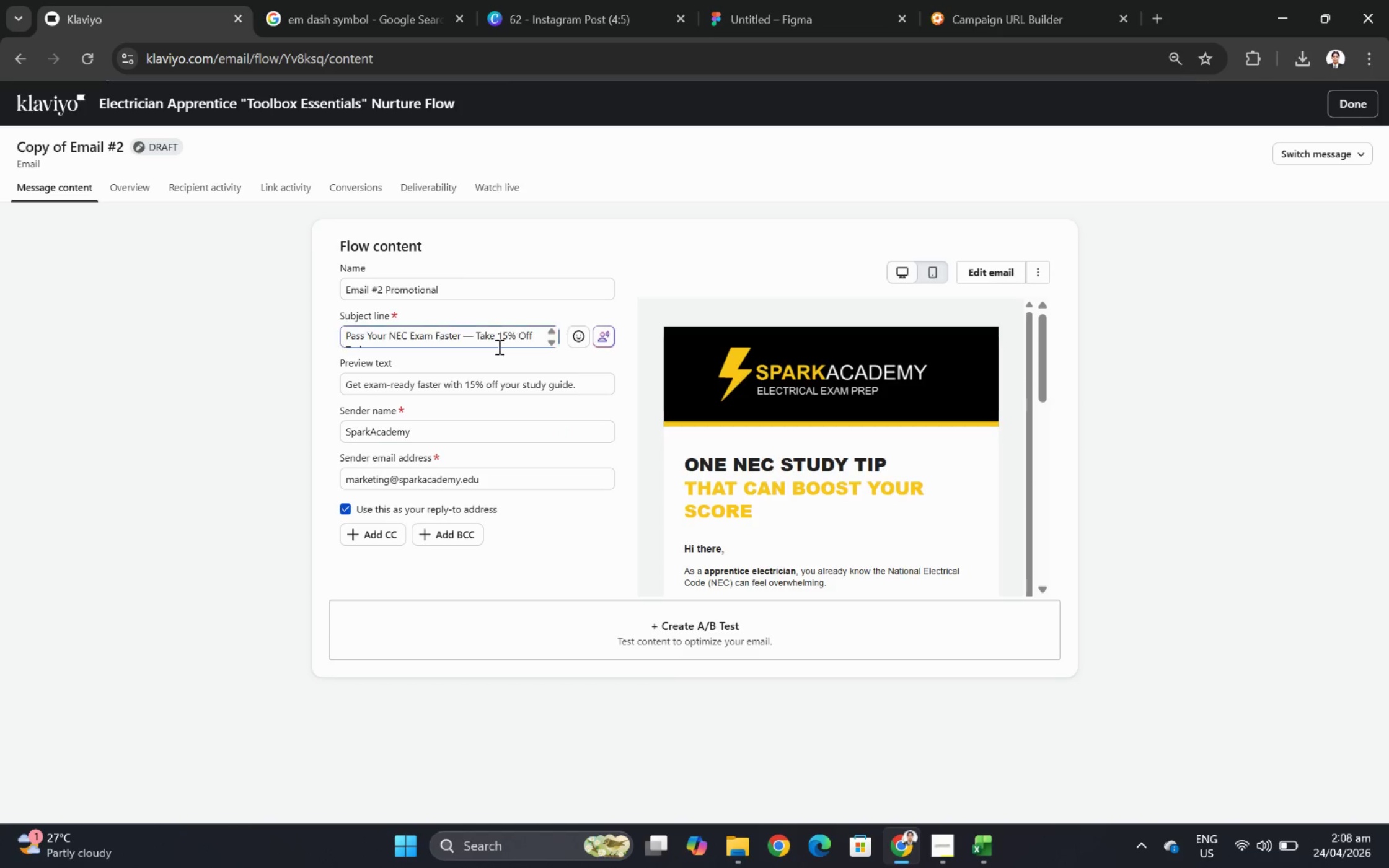 
scroll: coordinate [467, 336], scroll_direction: down, amount: 1.0
 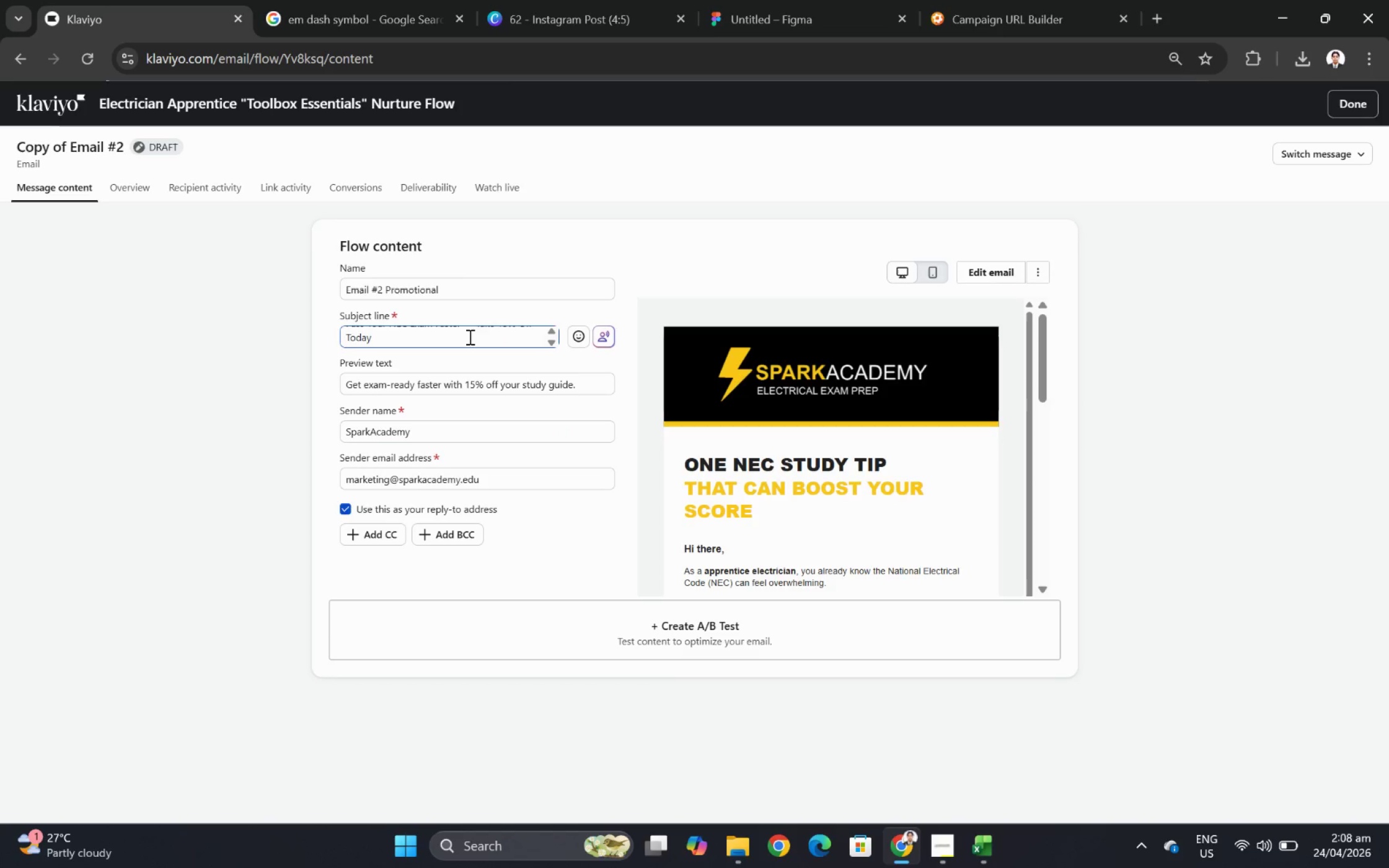 
scroll: coordinate [469, 337], scroll_direction: up, amount: 1.0
 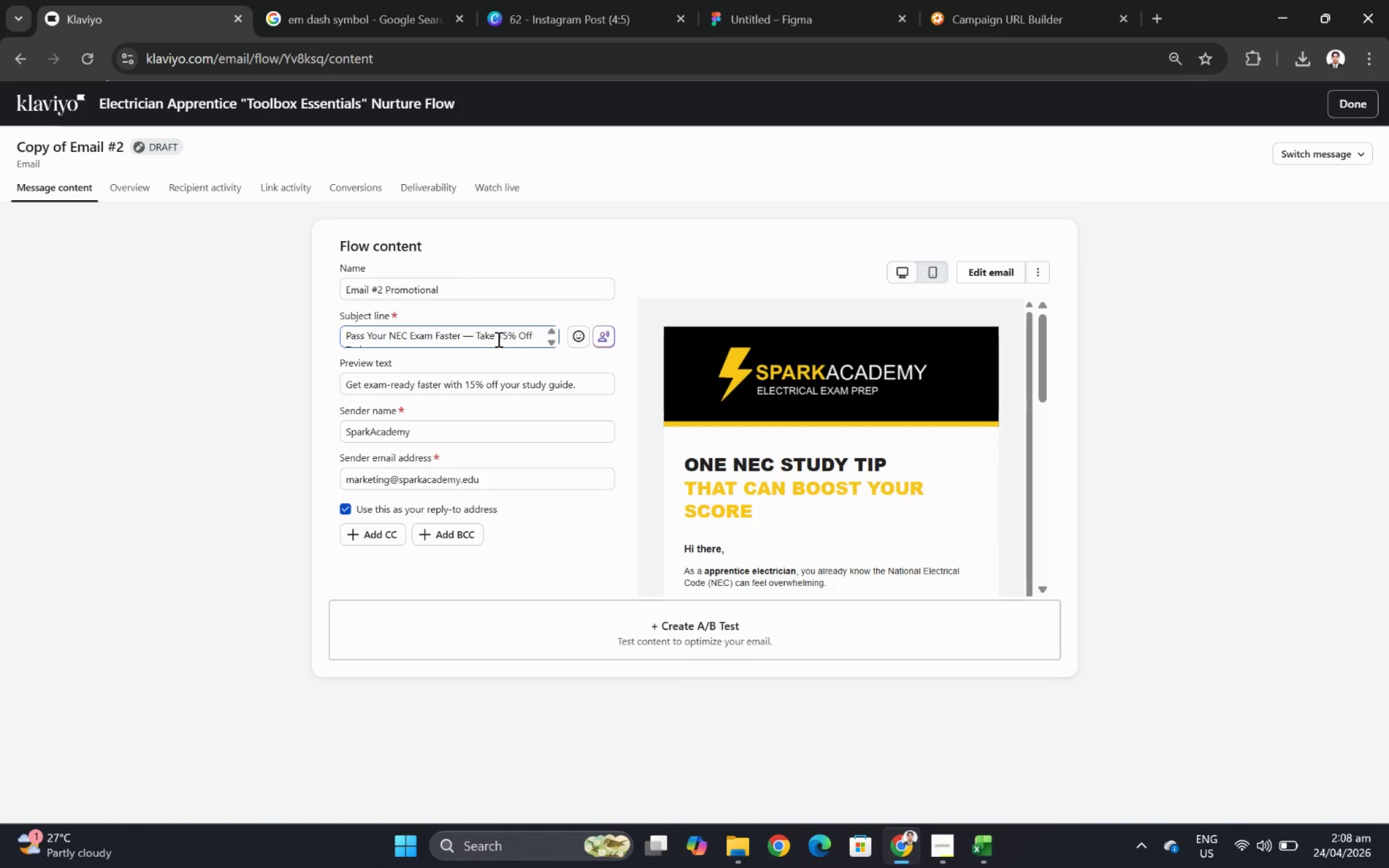 
wait(5.2)
 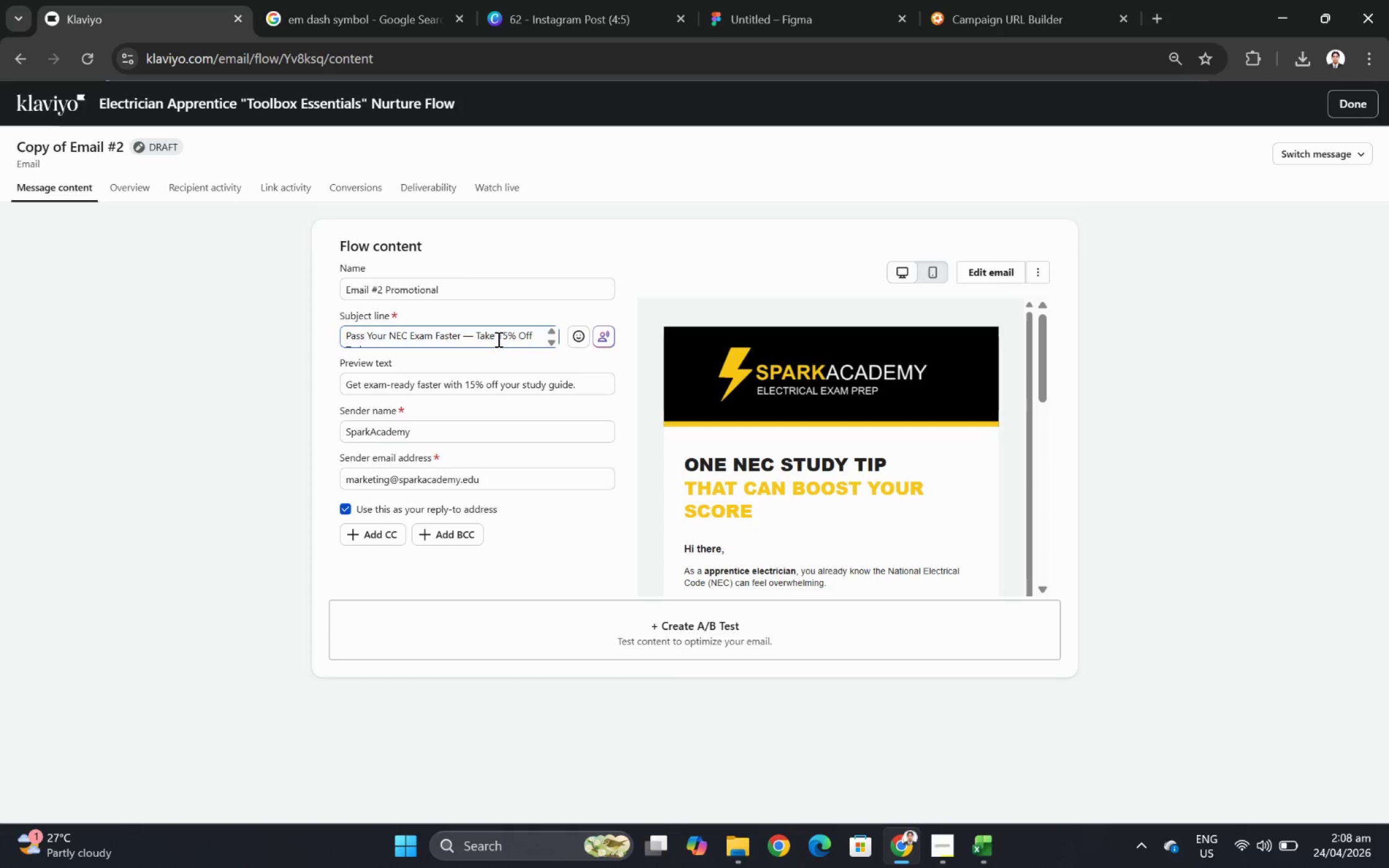 
scroll: coordinate [510, 341], scroll_direction: down, amount: 1.0
 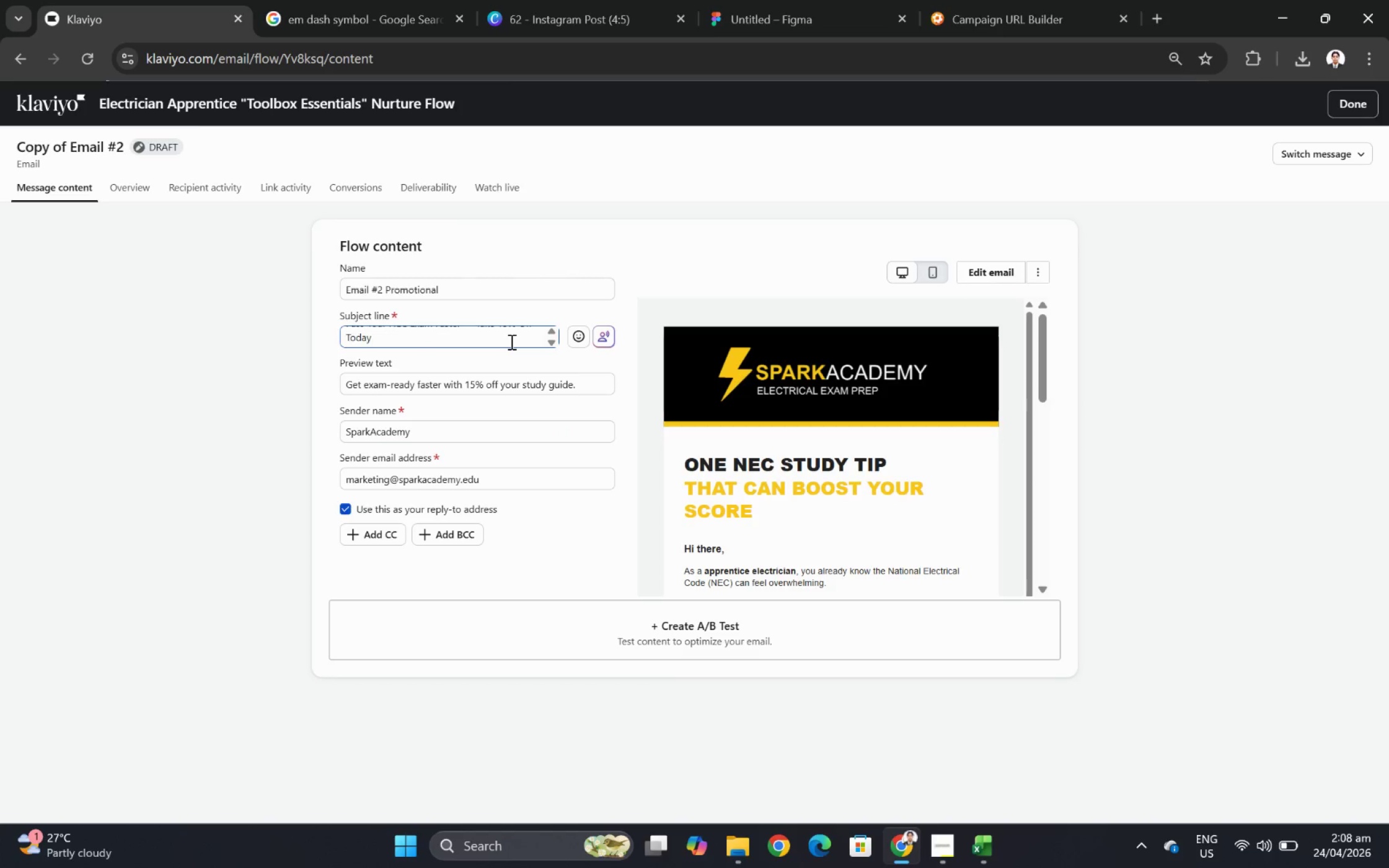 
scroll: coordinate [510, 341], scroll_direction: up, amount: 1.0
 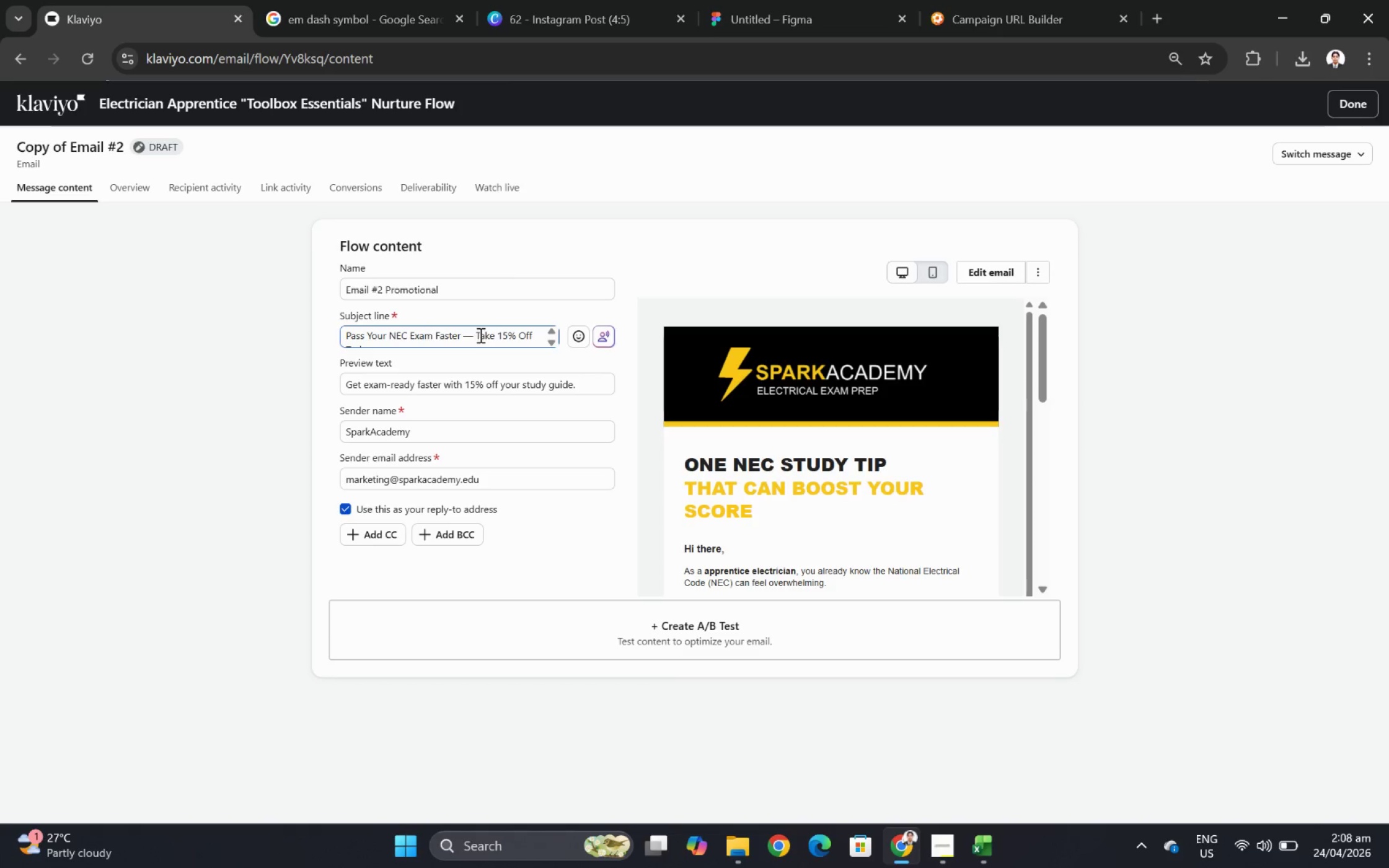 
scroll: coordinate [478, 334], scroll_direction: down, amount: 1.0
 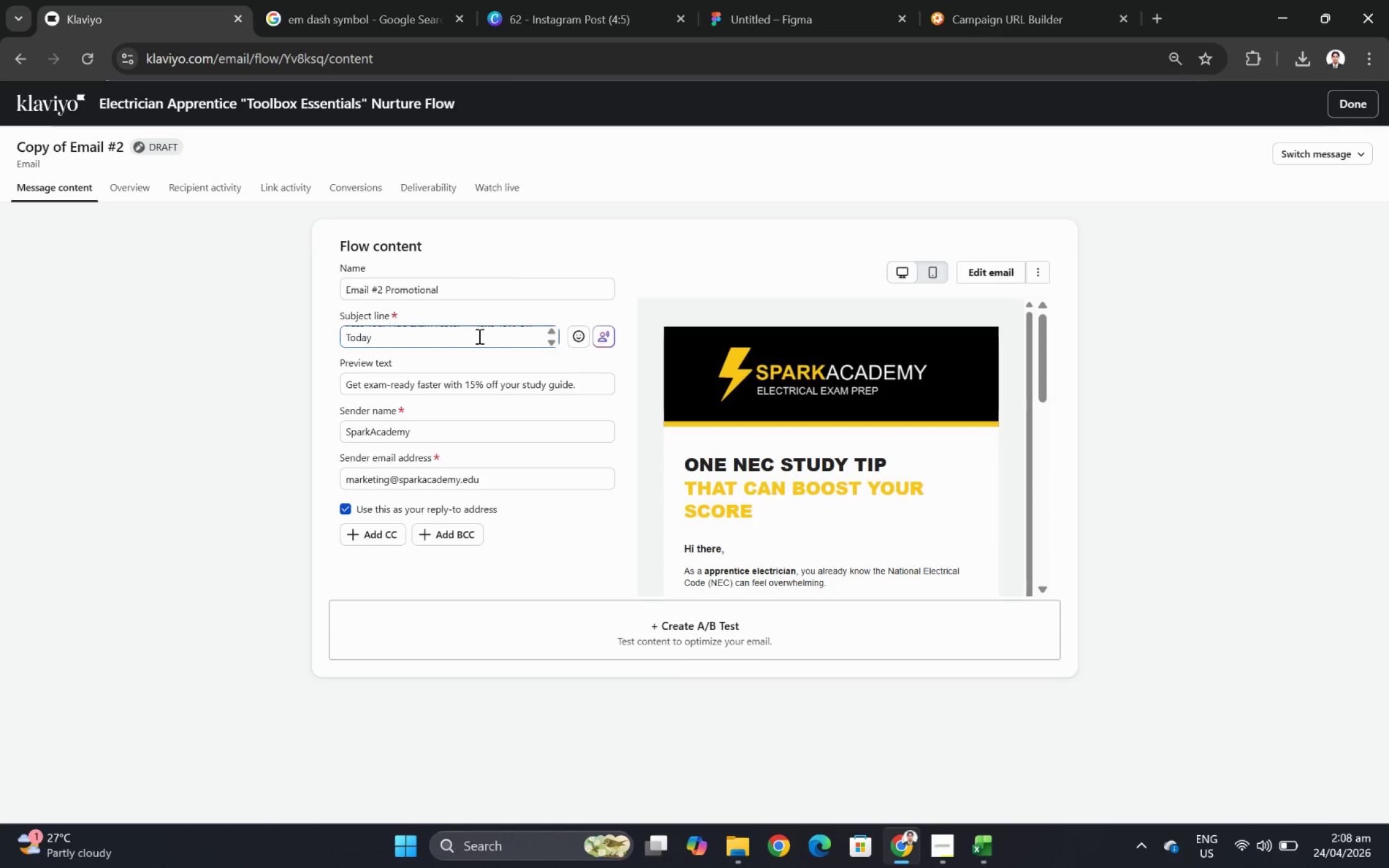 
scroll: coordinate [478, 336], scroll_direction: up, amount: 1.0
 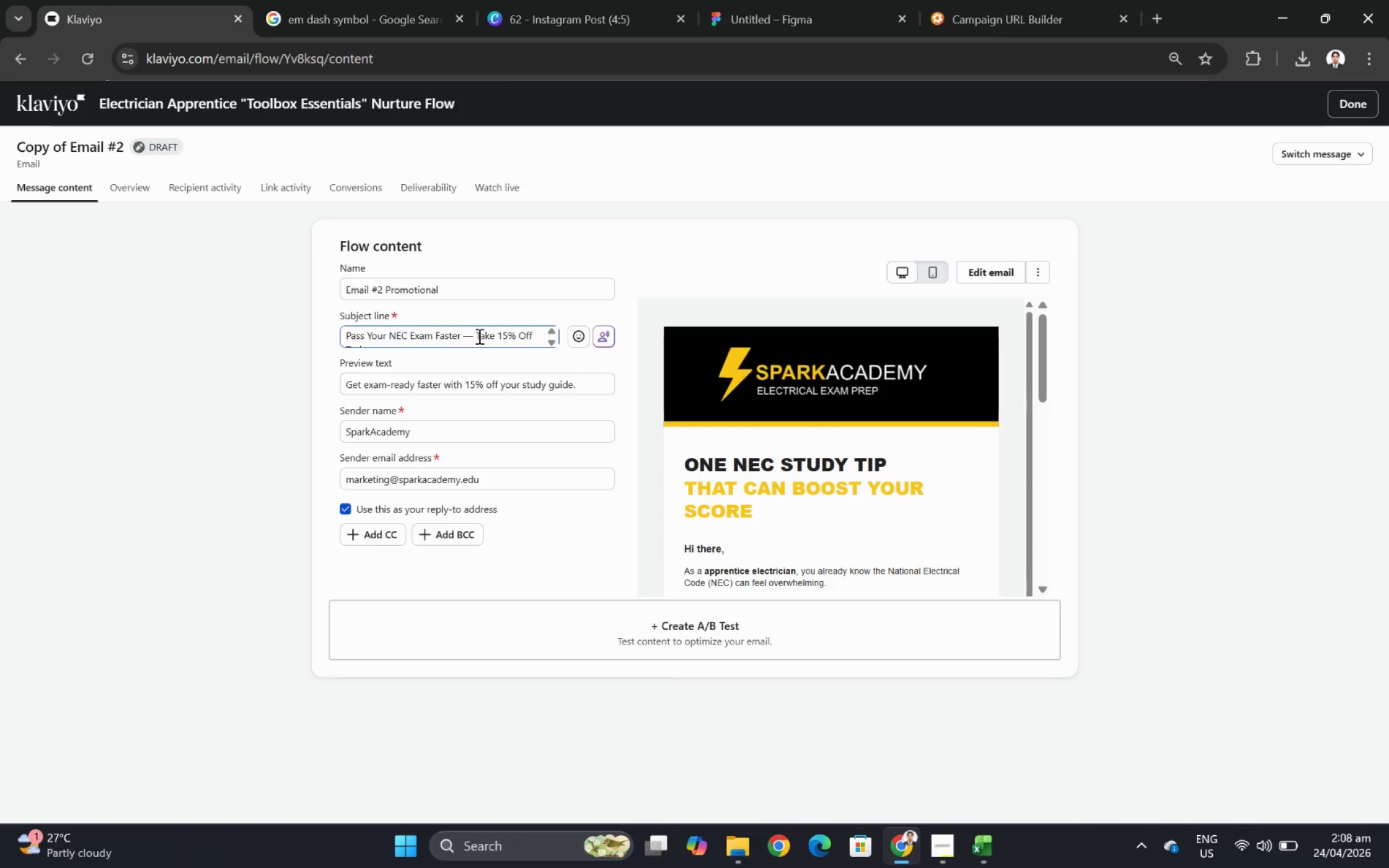 
scroll: coordinate [478, 336], scroll_direction: down, amount: 1.0
 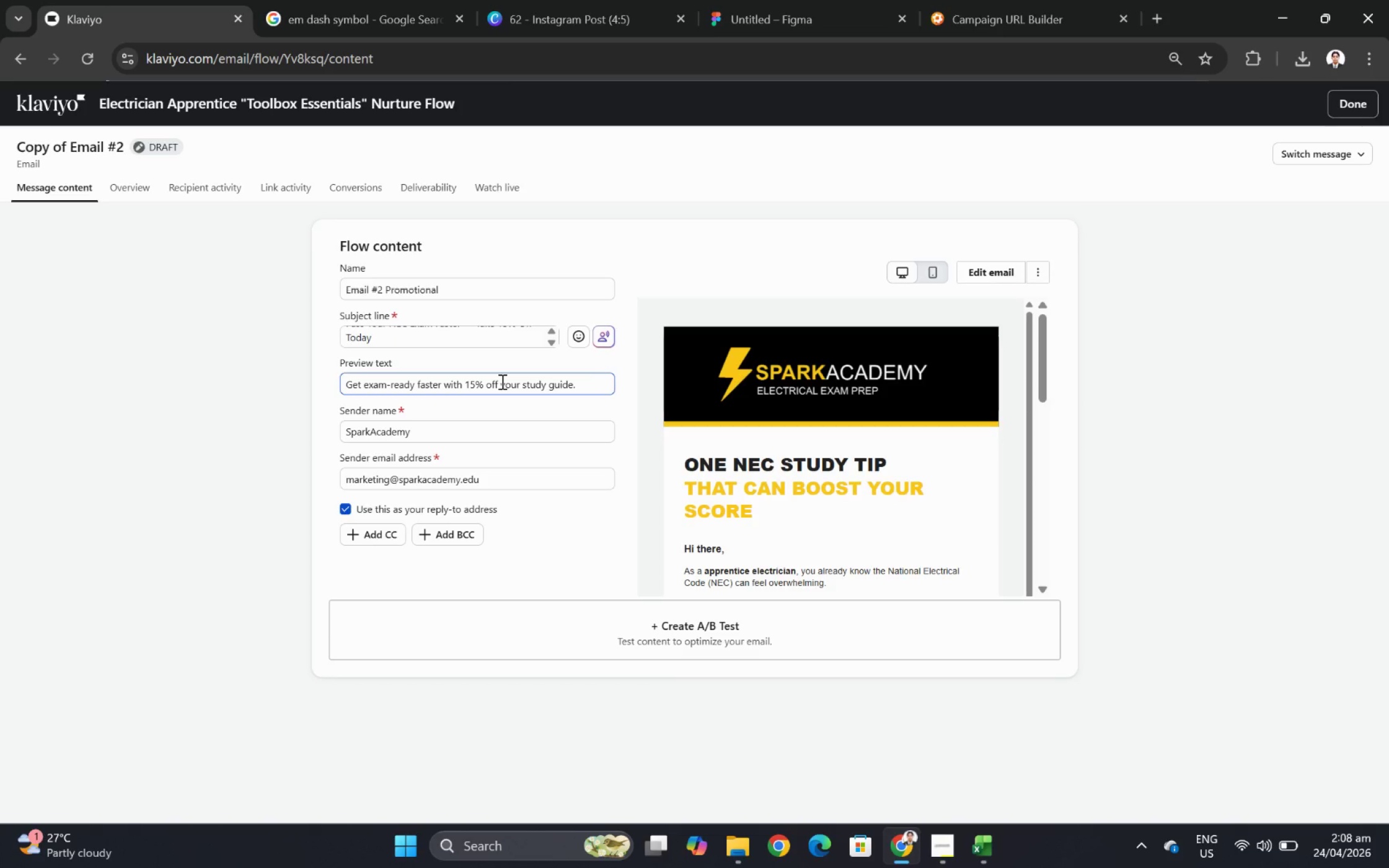 
double_click([501, 381])
 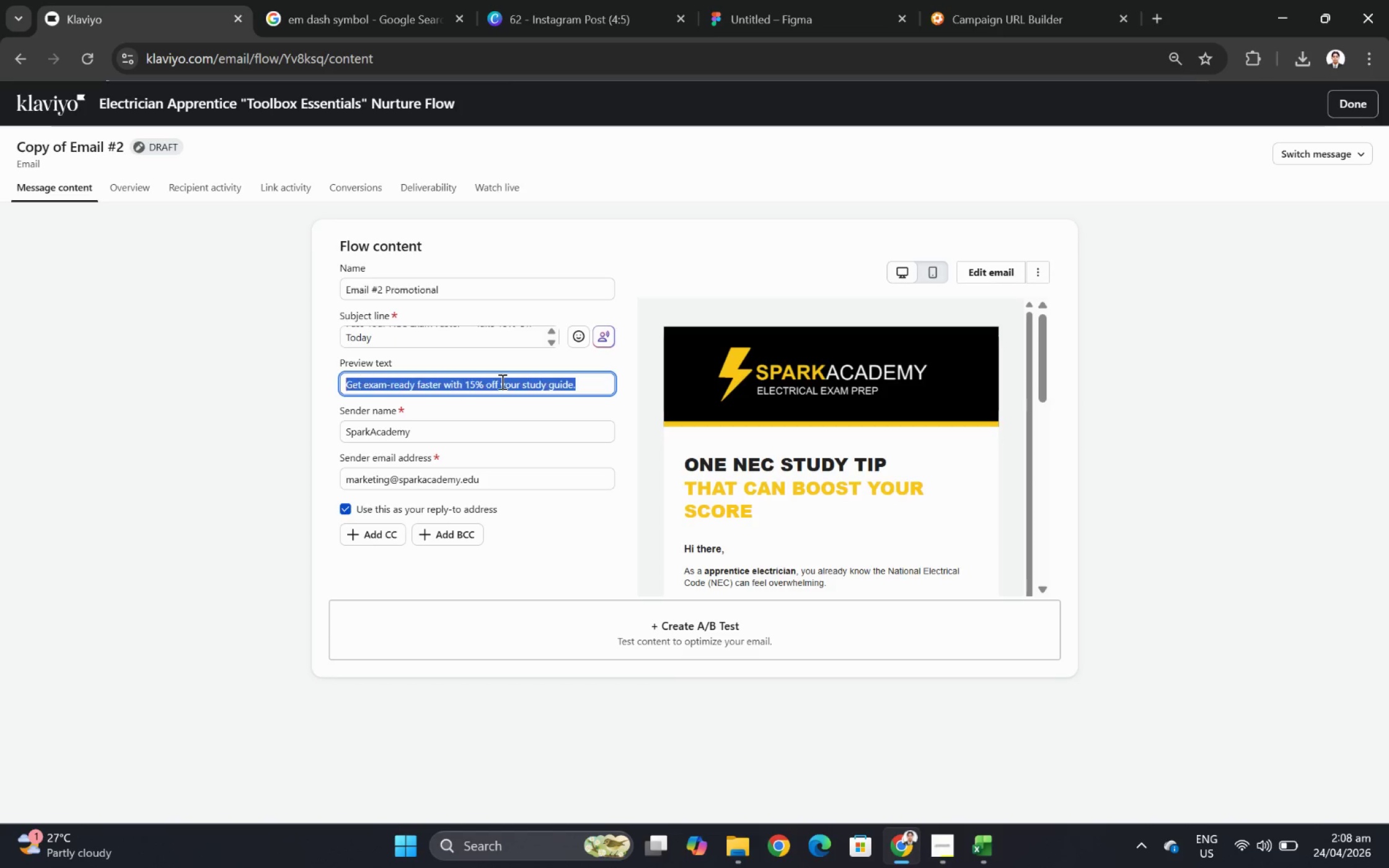 
triple_click([501, 381])
 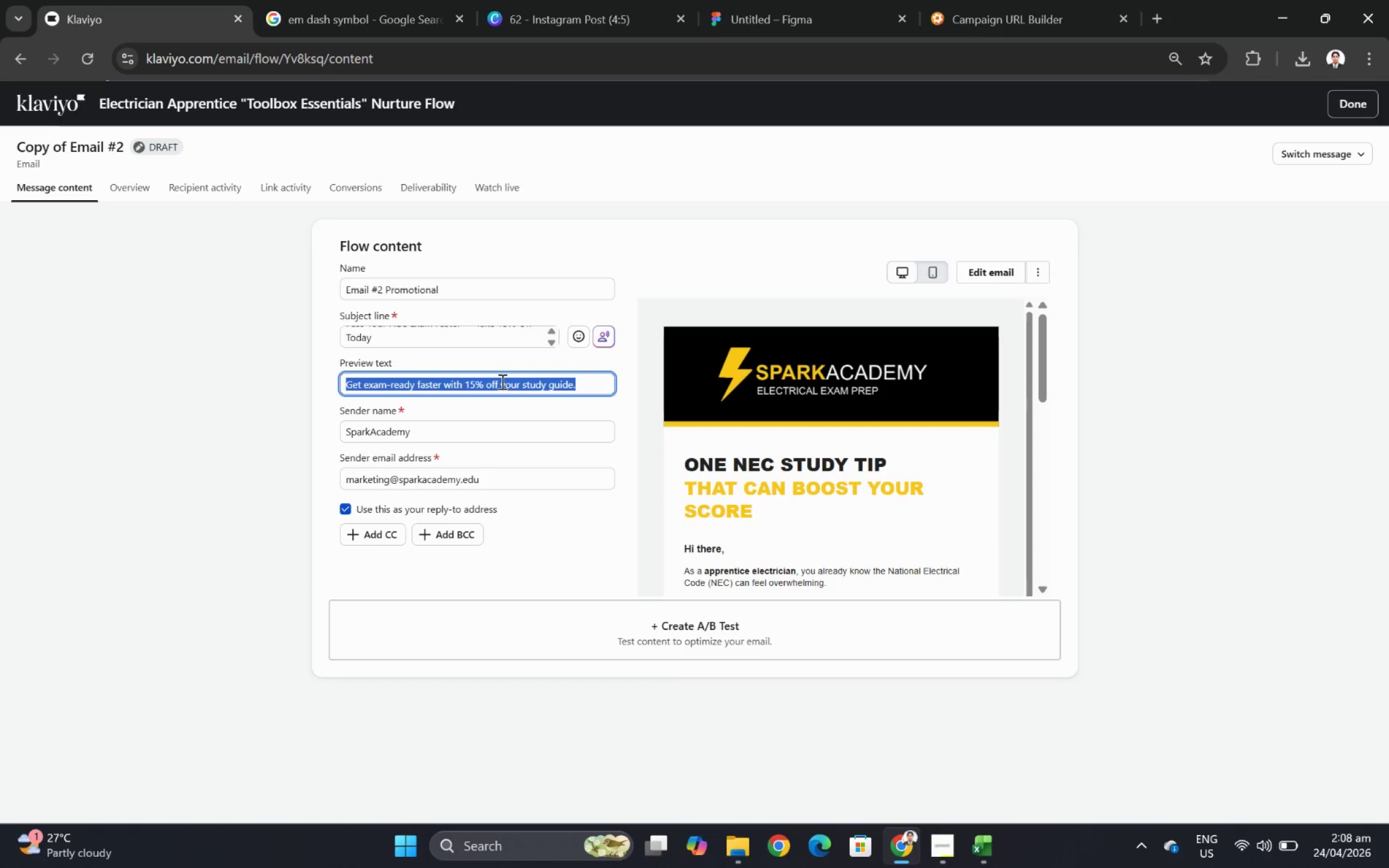 
wait(6.61)
 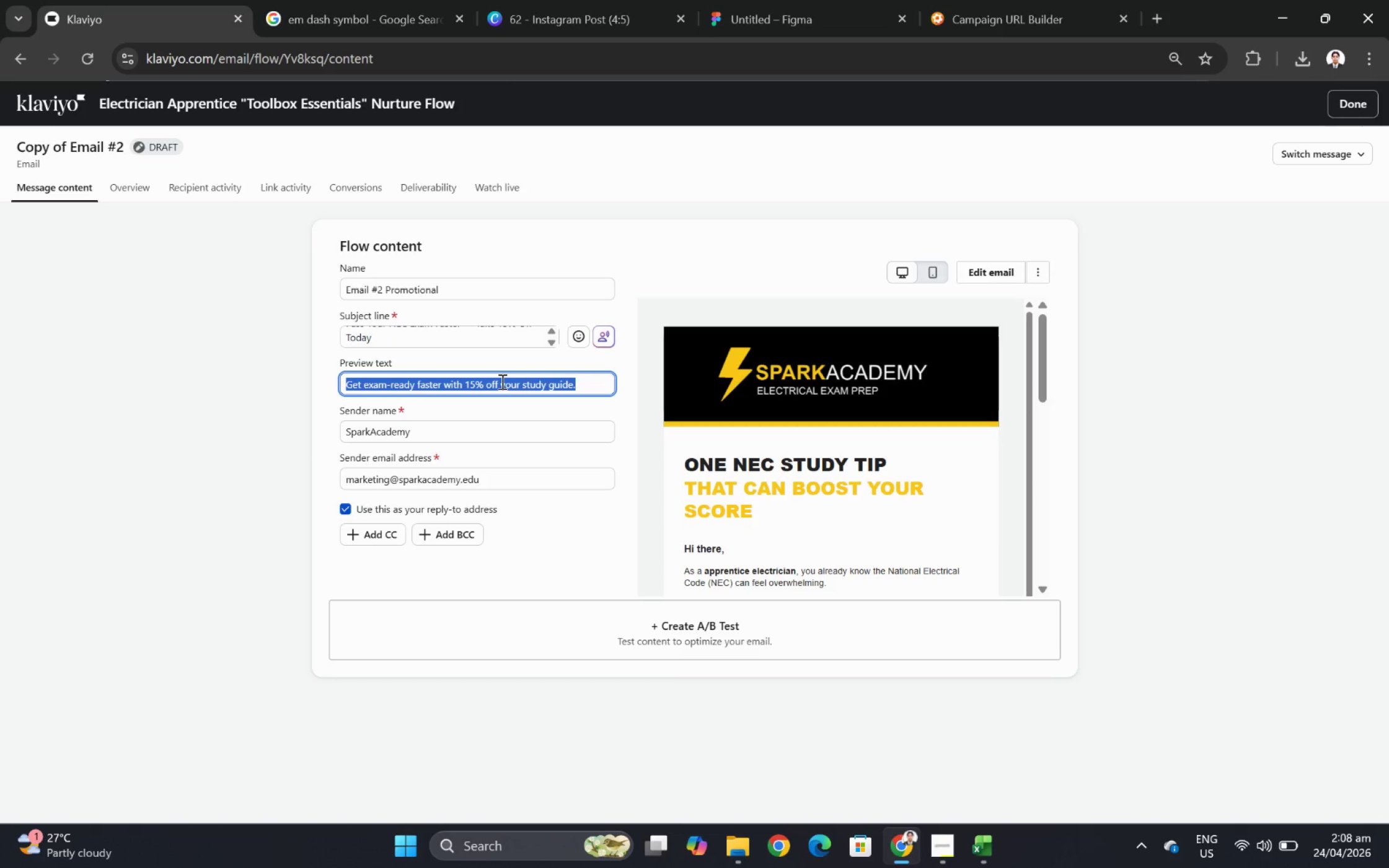 
type(S )
key(Backspace)
key(Backspace)
type(A sd)
key(Backspace)
type(marter way to study)
 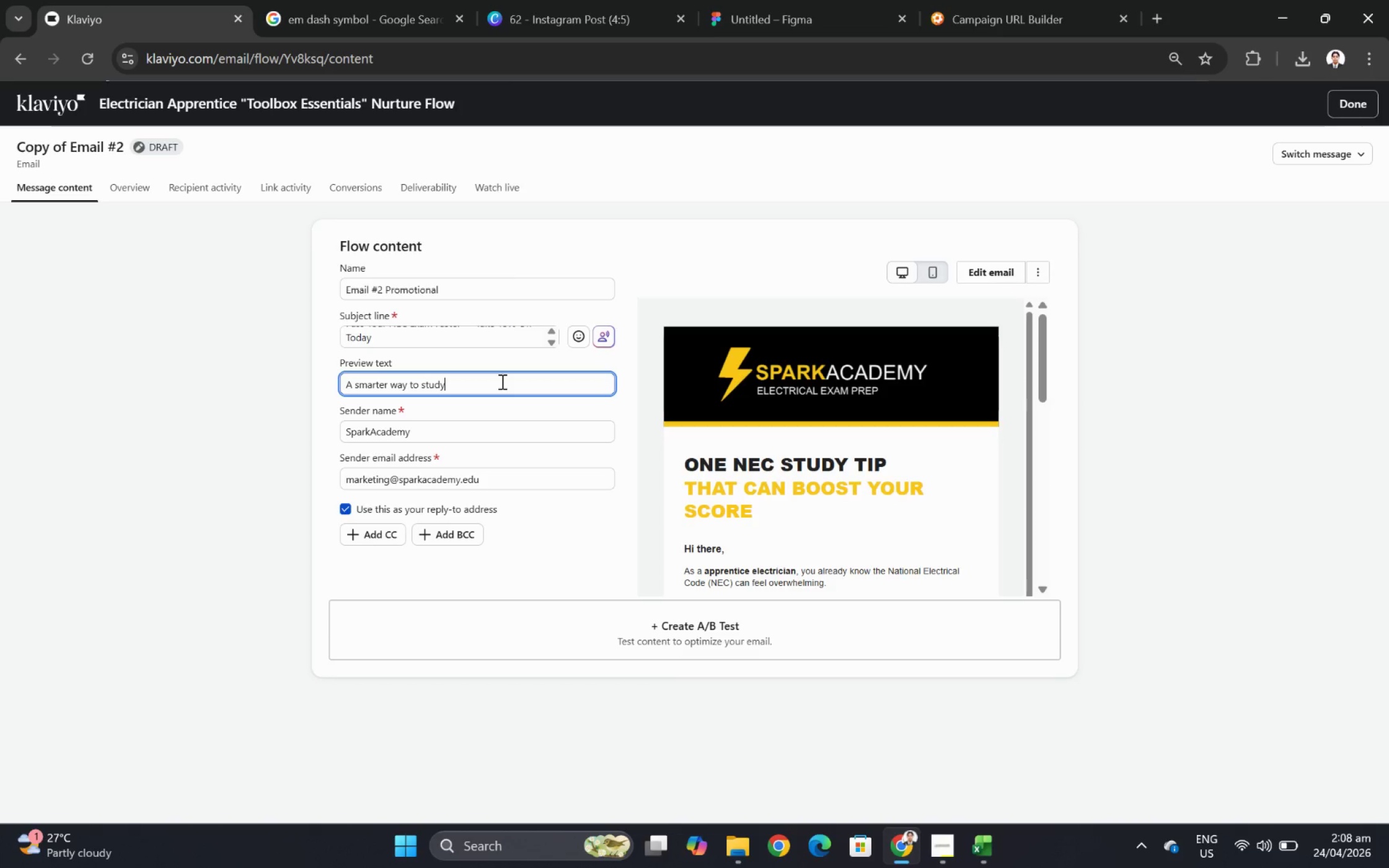 
key(Space)
 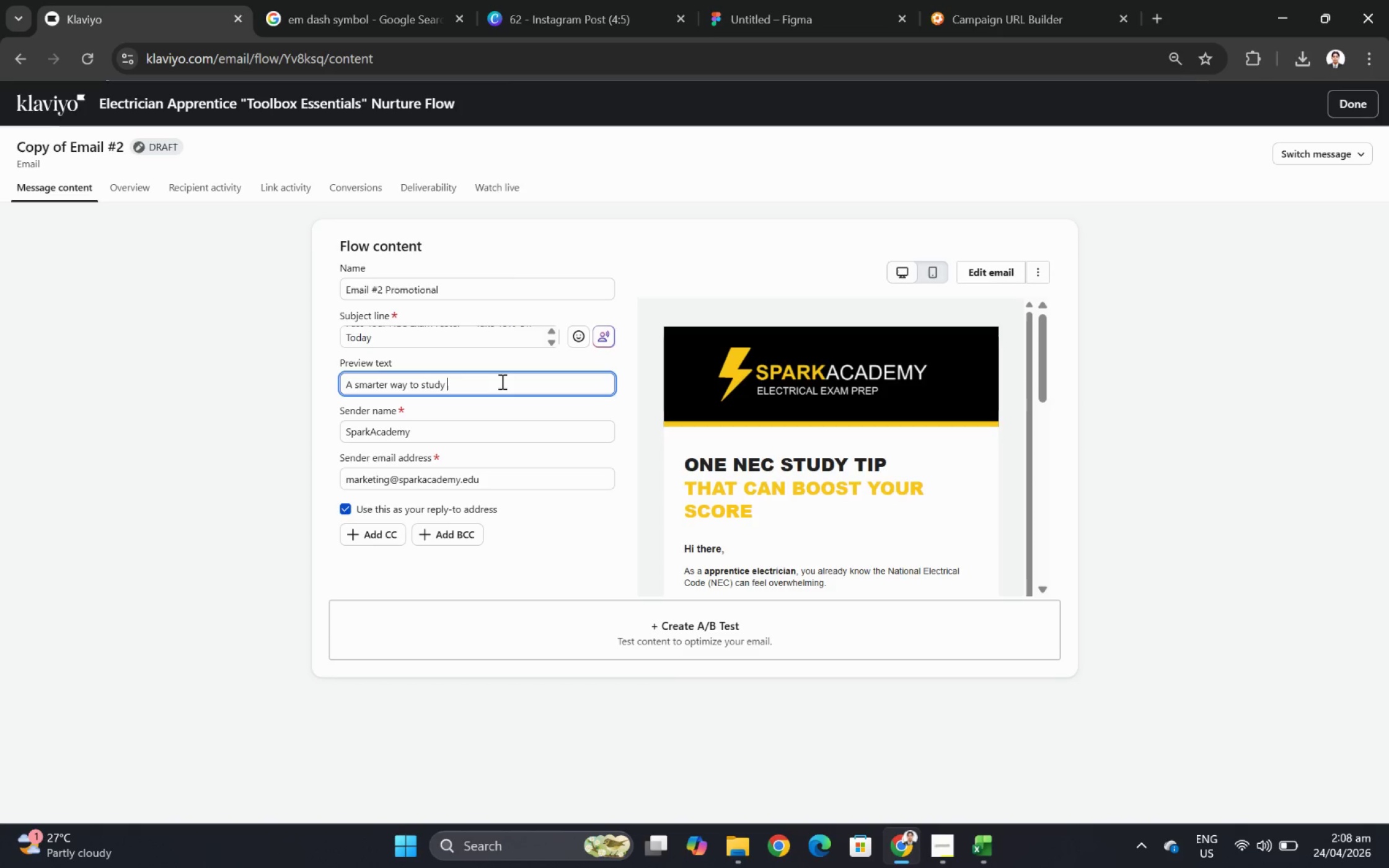 
key(Control+V)
 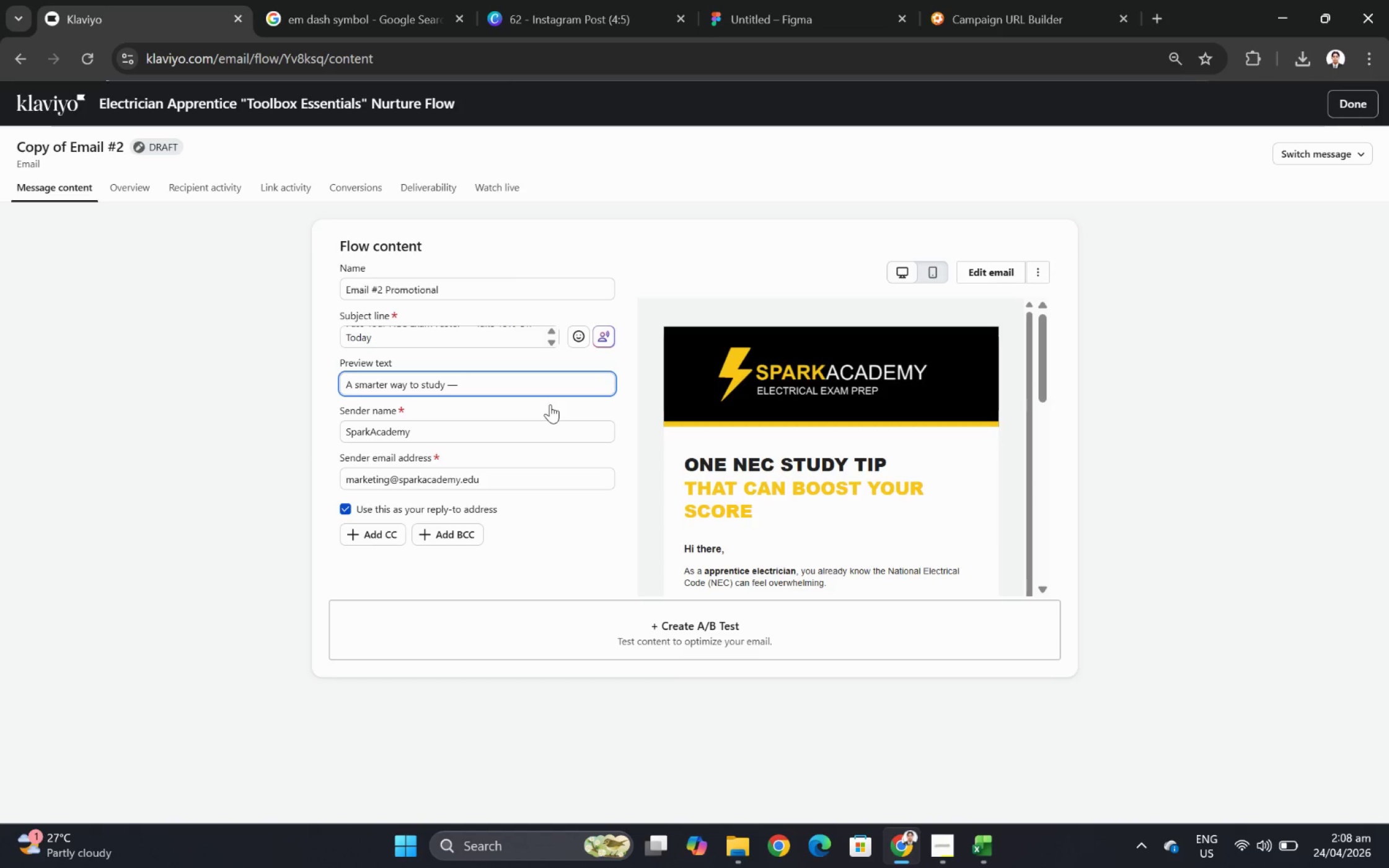 
type( a)
key(Backspace)
type(and a limited-time discount to help you get there)
 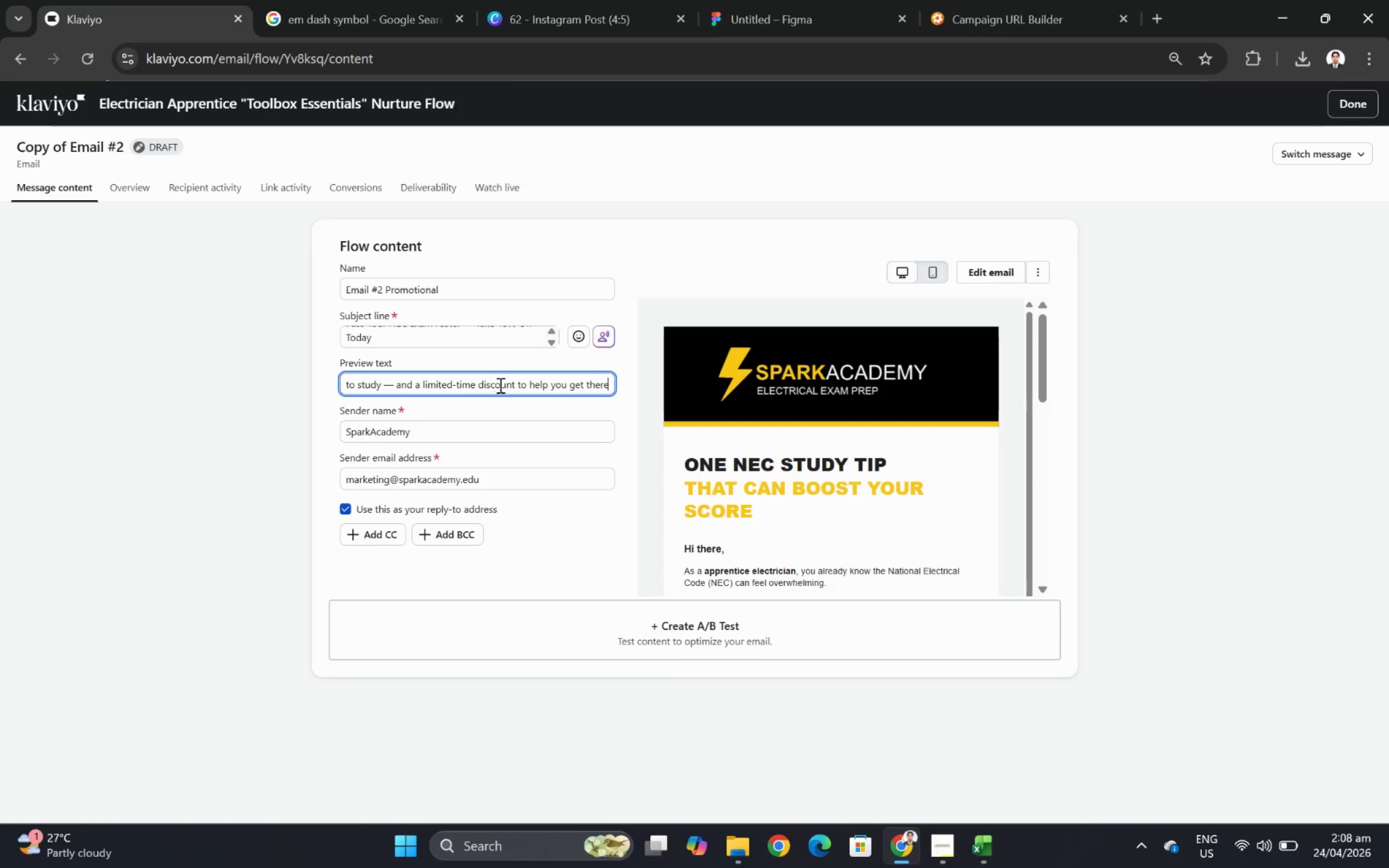 
scroll: coordinate [506, 390], scroll_direction: up, amount: 1.0
 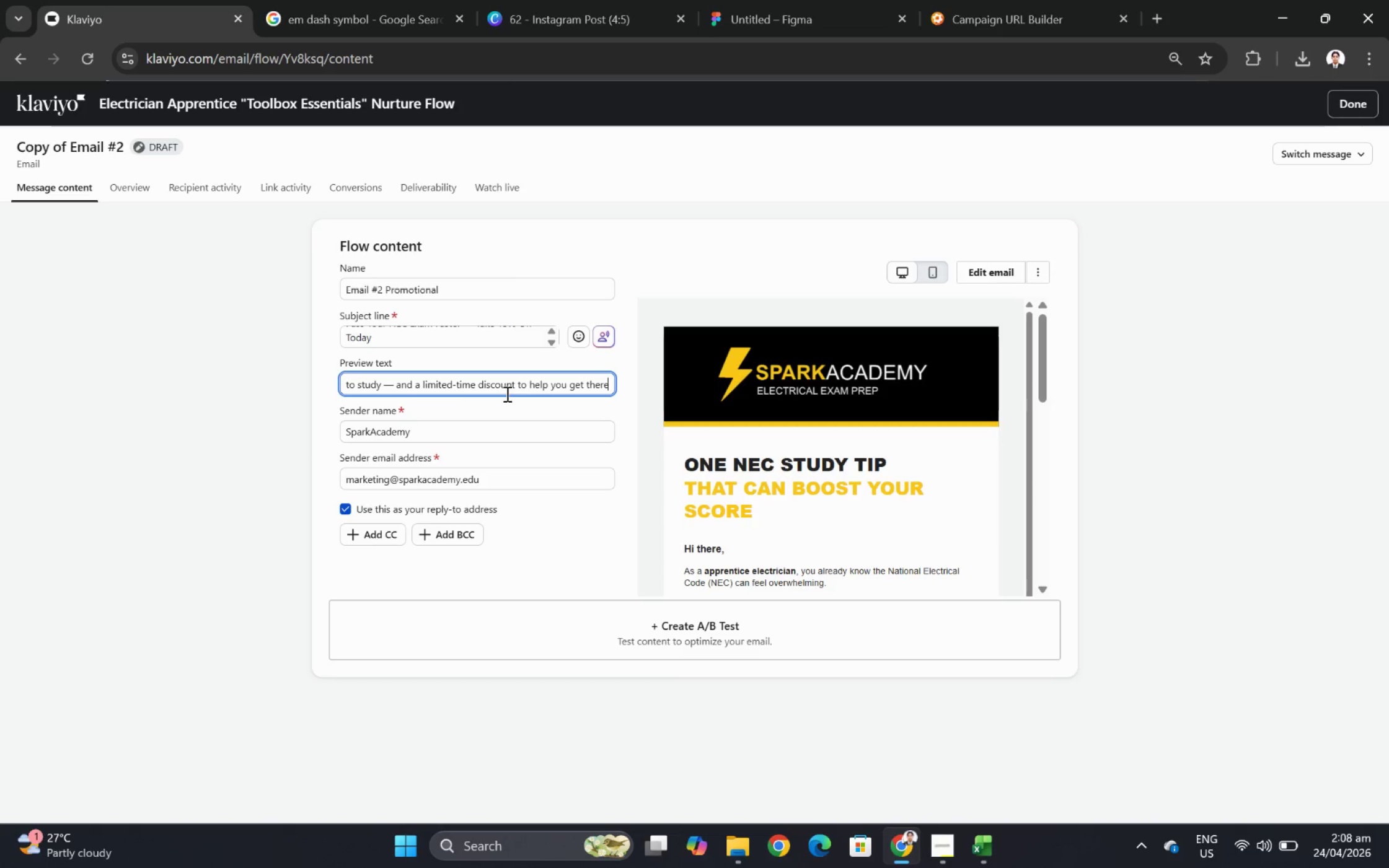 
scroll: coordinate [536, 417], scroll_direction: down, amount: 2.0
 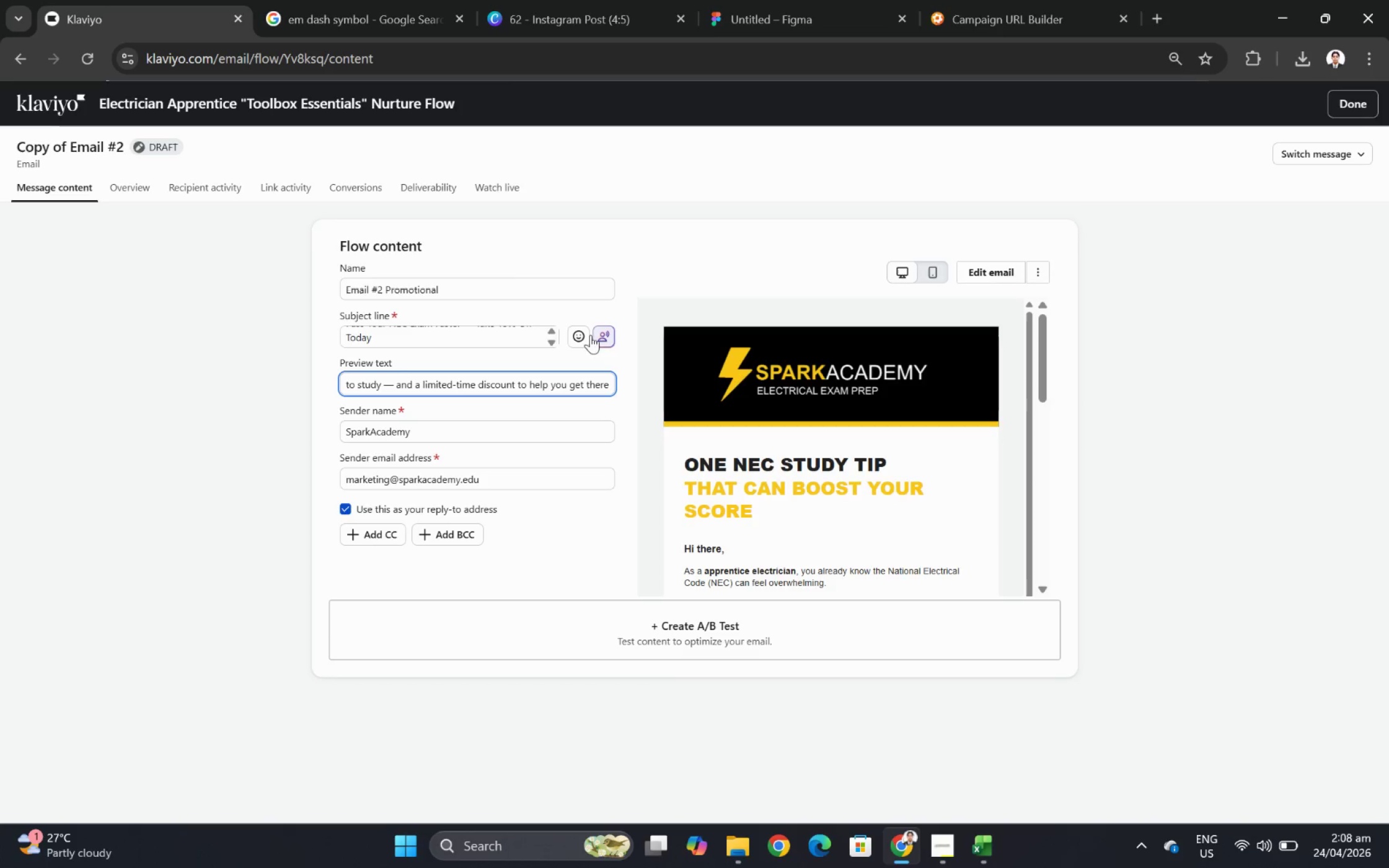 
scroll: coordinate [491, 335], scroll_direction: up, amount: 2.0
 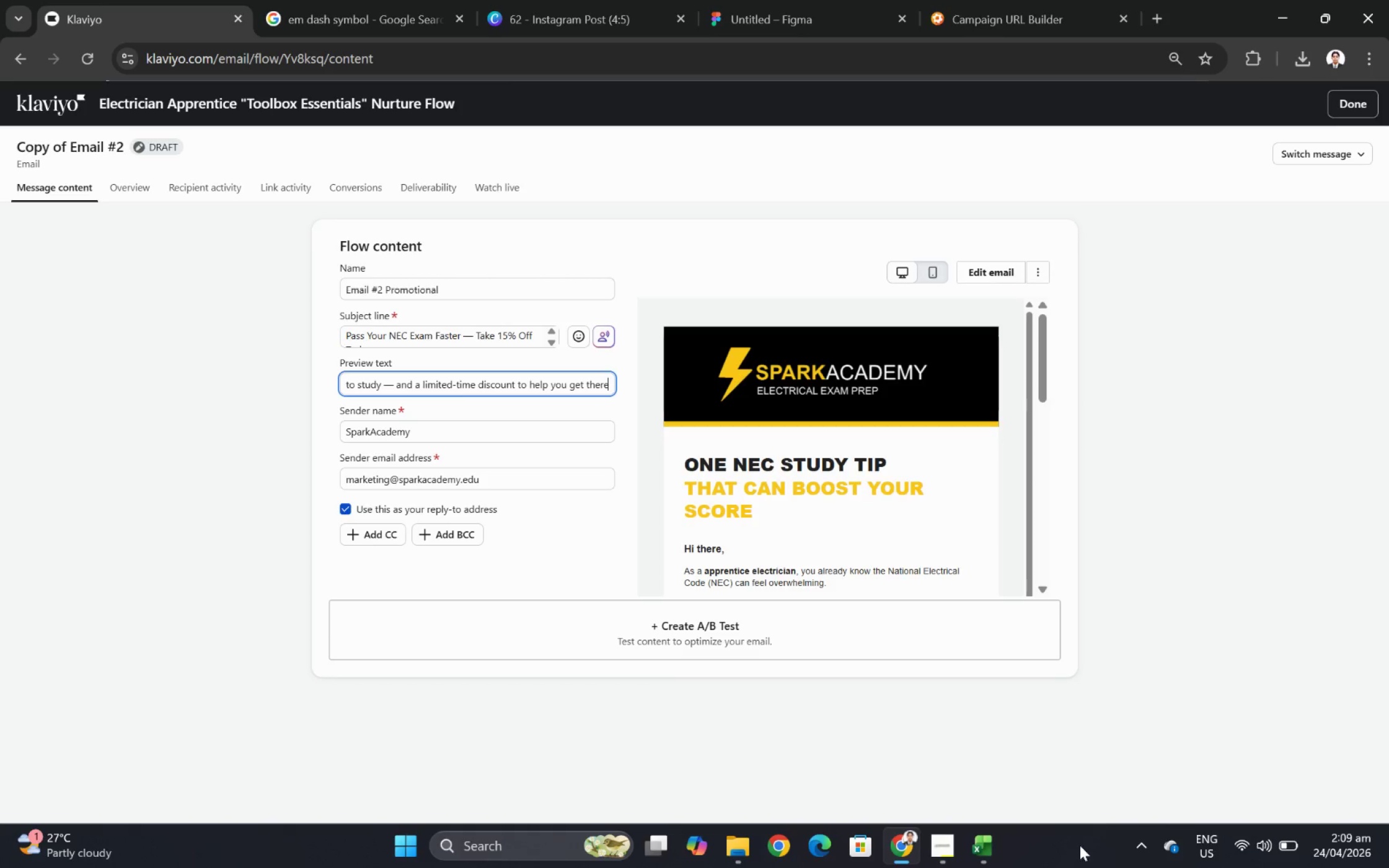 
left_click([943, 839])